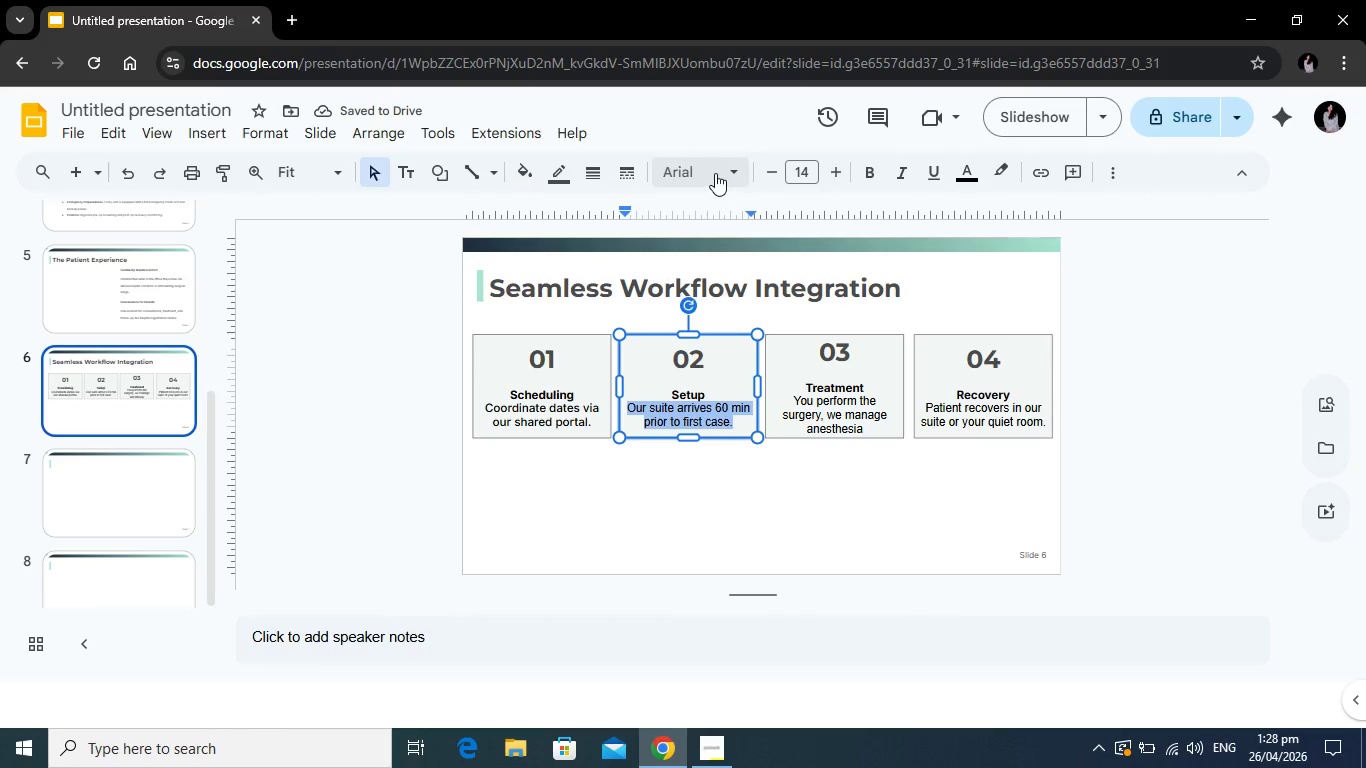 
left_click([715, 173])
 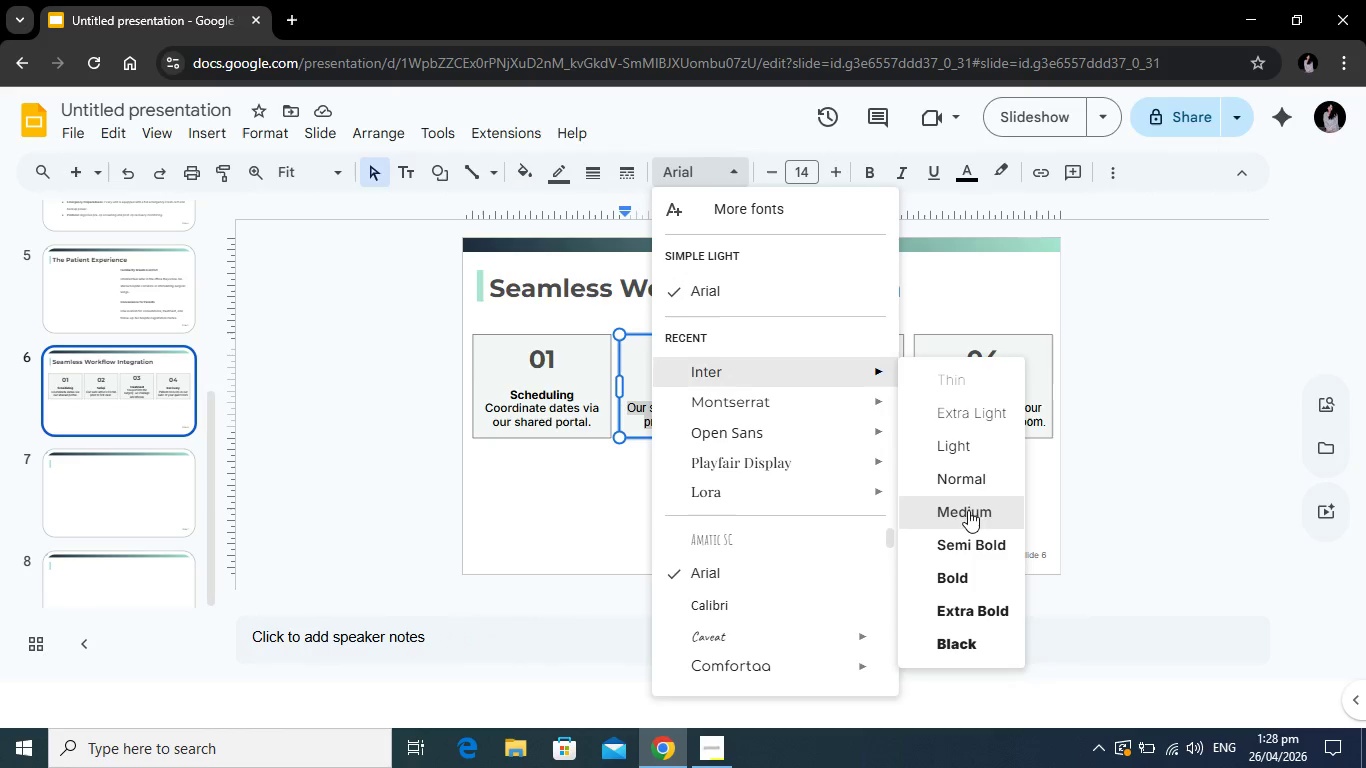 
wait(5.23)
 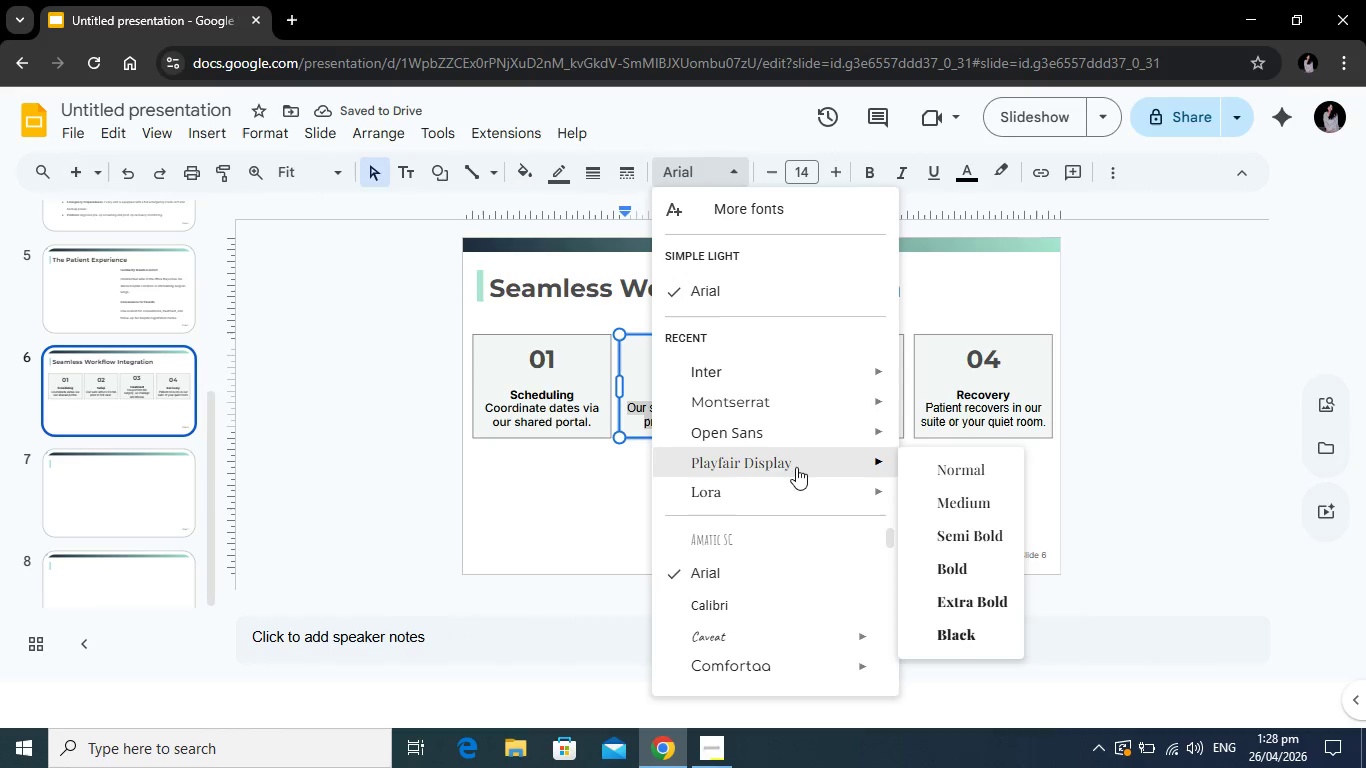 
left_click([970, 509])
 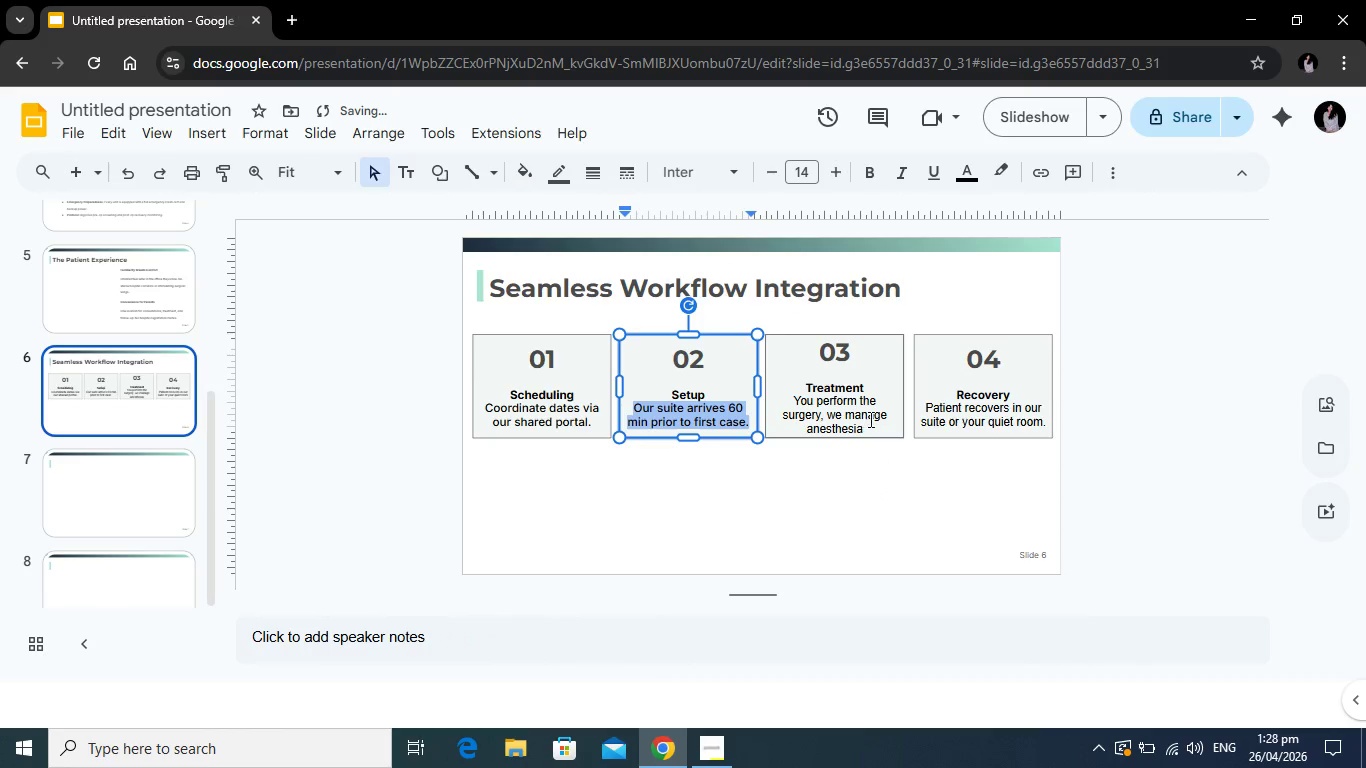 
left_click([872, 418])
 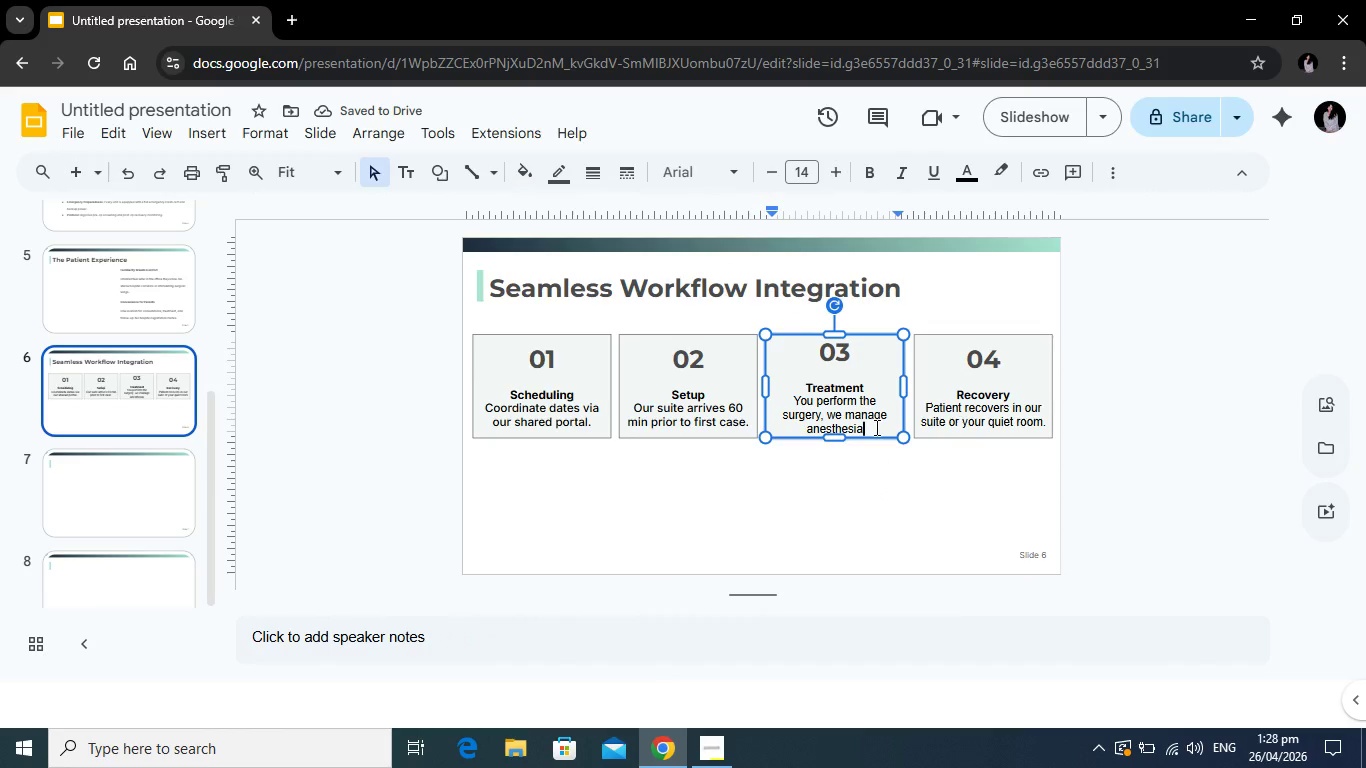 
left_click_drag(start_coordinate=[882, 427], to_coordinate=[786, 398])
 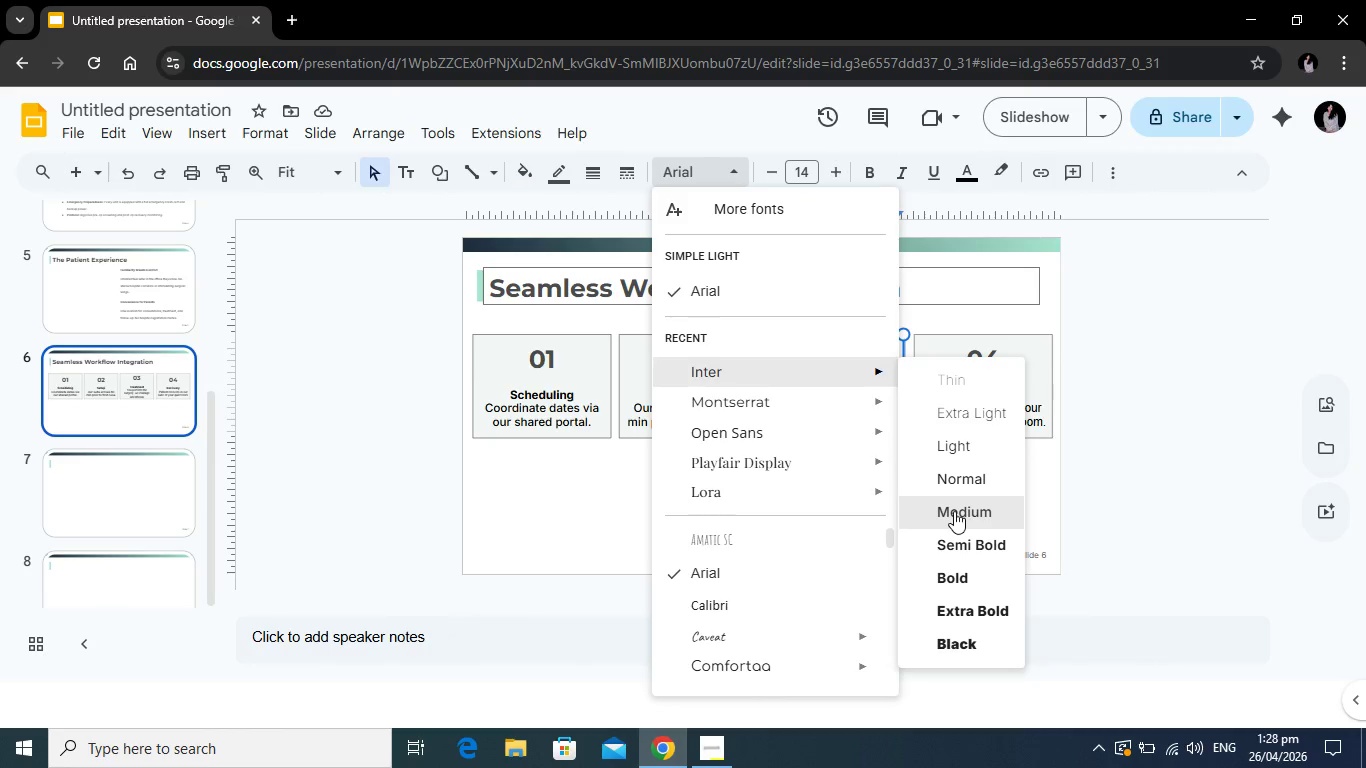 
wait(5.91)
 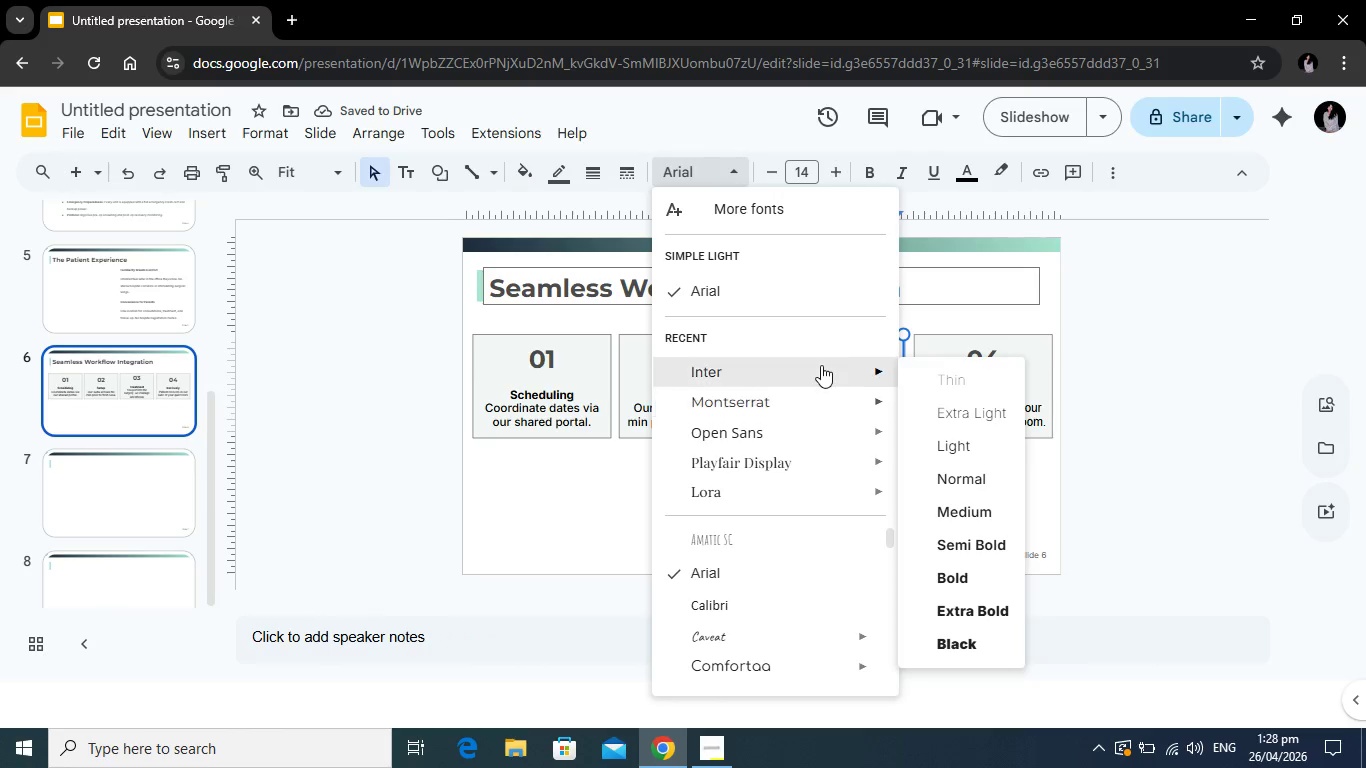 
left_click([1015, 407])
 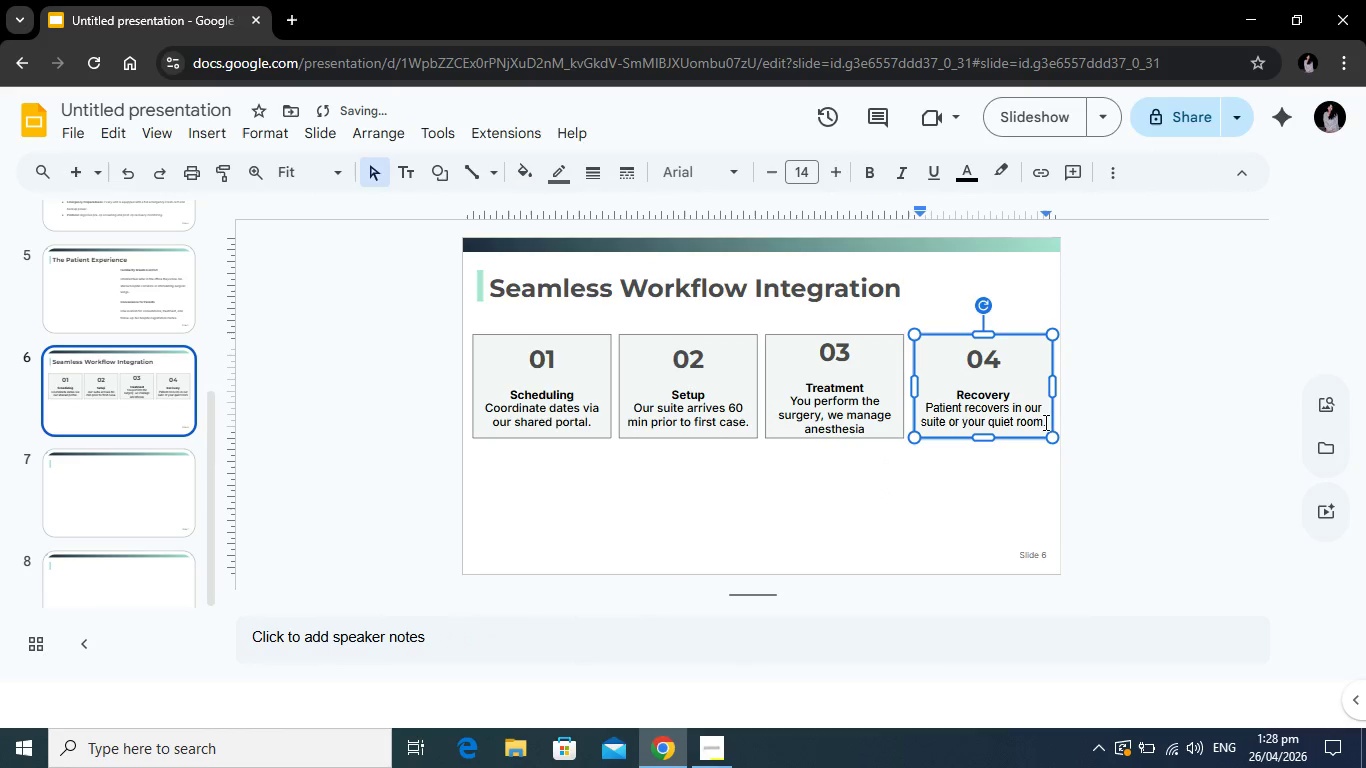 
left_click_drag(start_coordinate=[1044, 422], to_coordinate=[923, 412])
 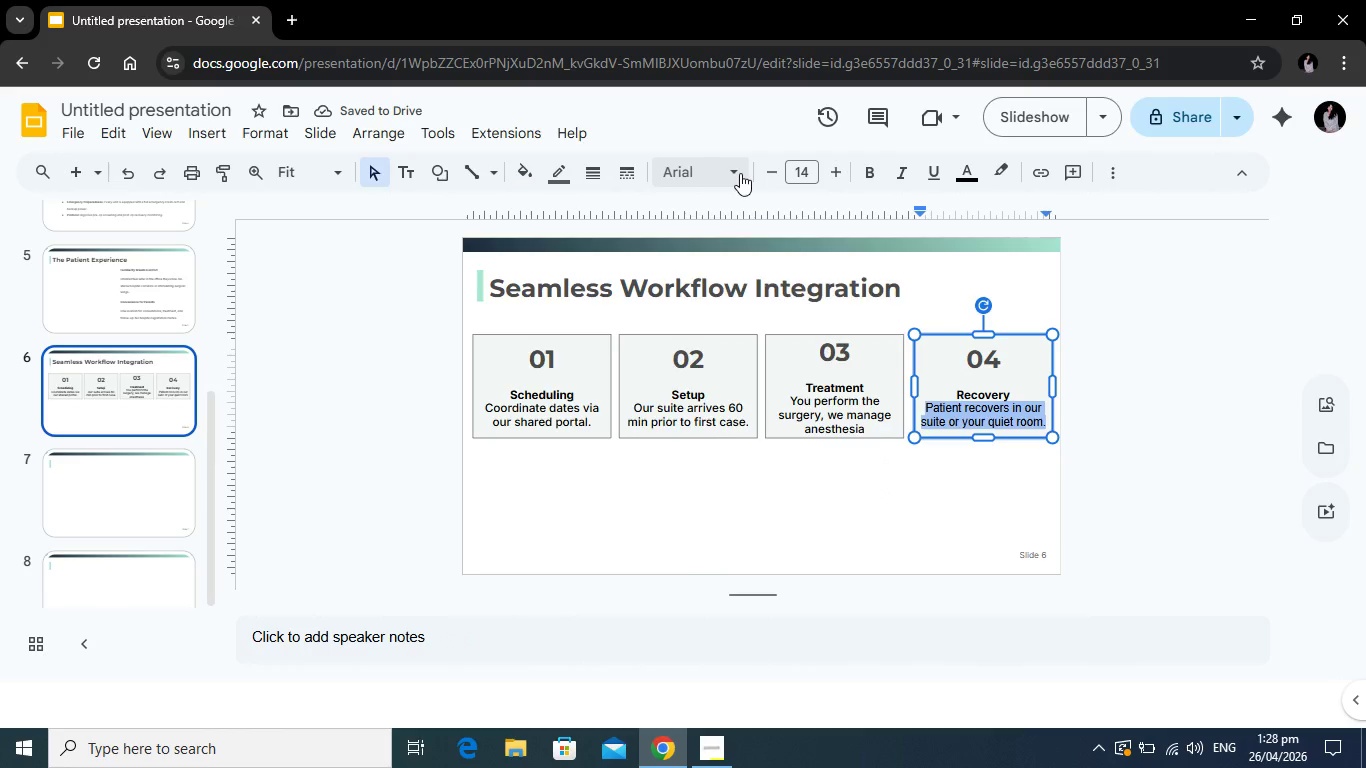 
left_click([740, 173])
 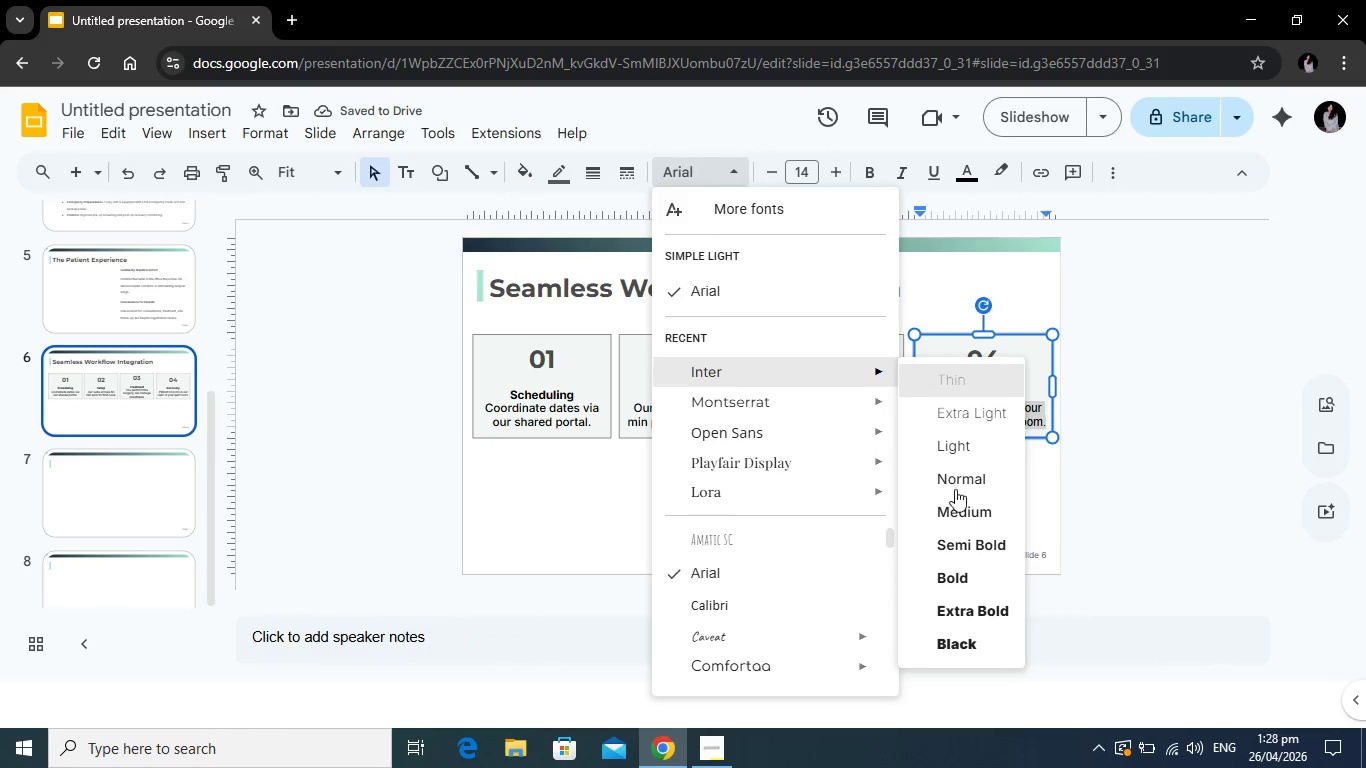 
left_click([958, 510])
 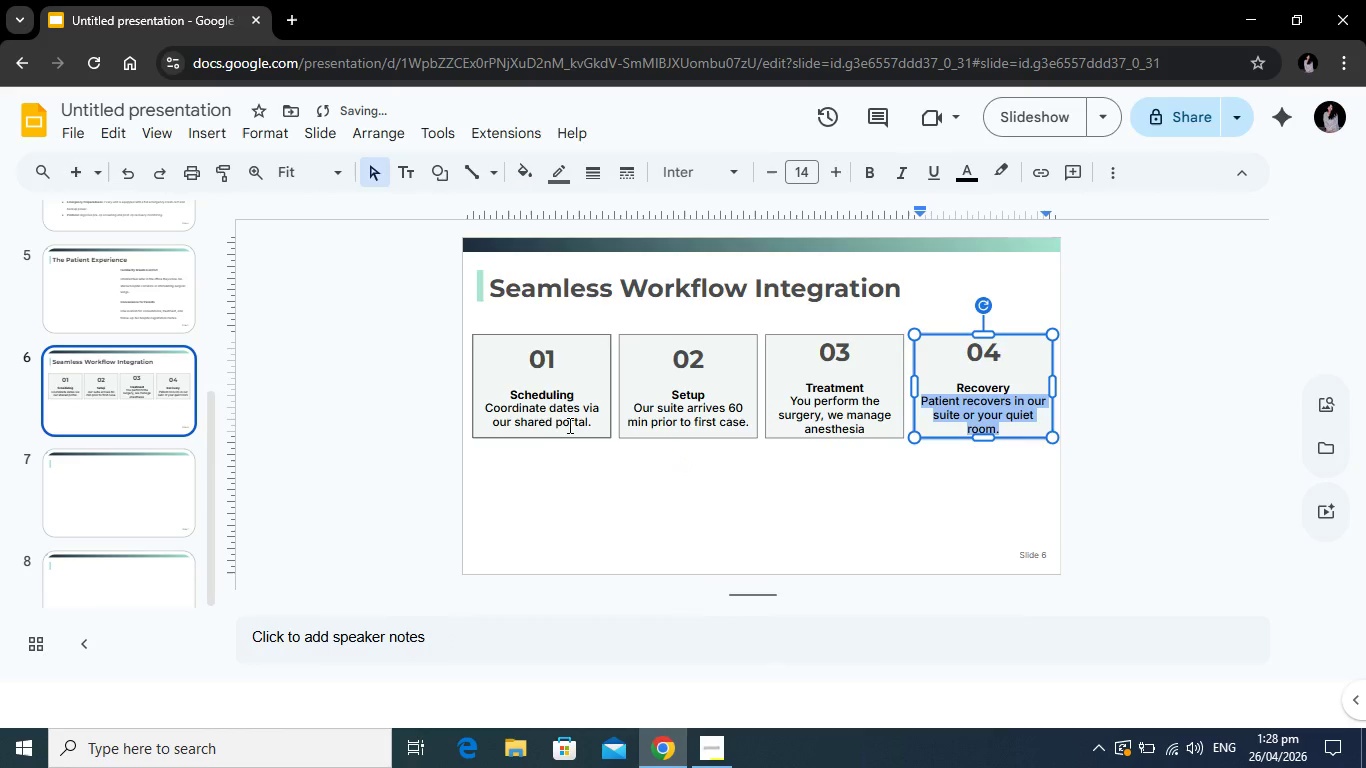 
left_click([568, 425])
 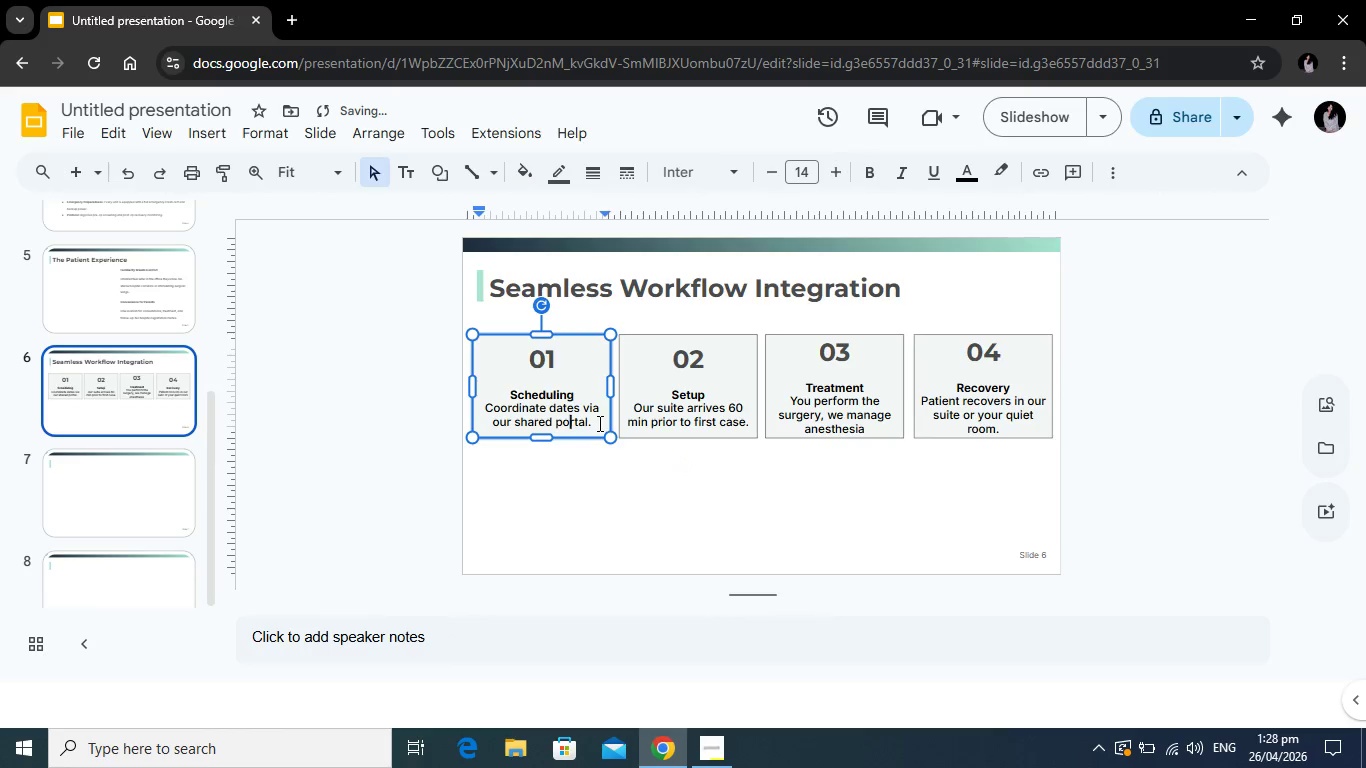 
left_click_drag(start_coordinate=[598, 423], to_coordinate=[487, 391])
 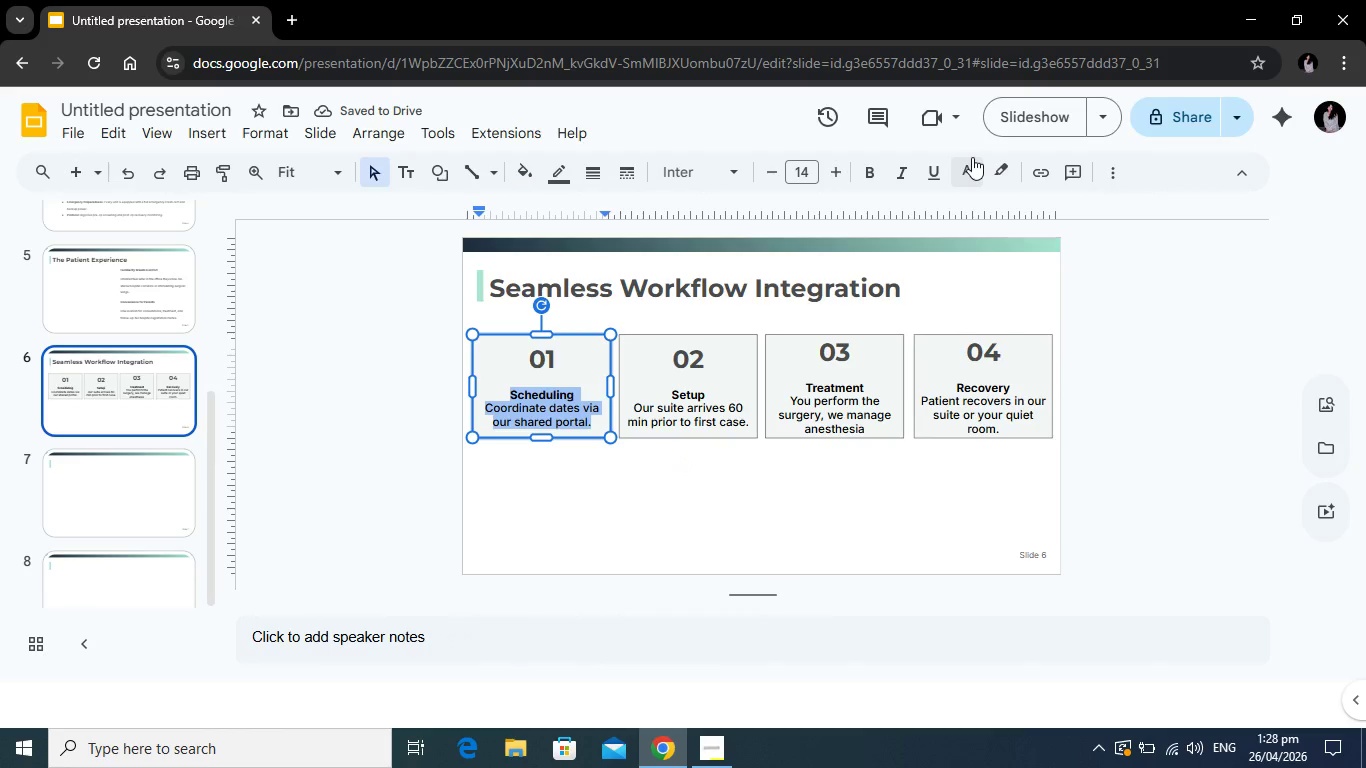 
left_click([972, 157])
 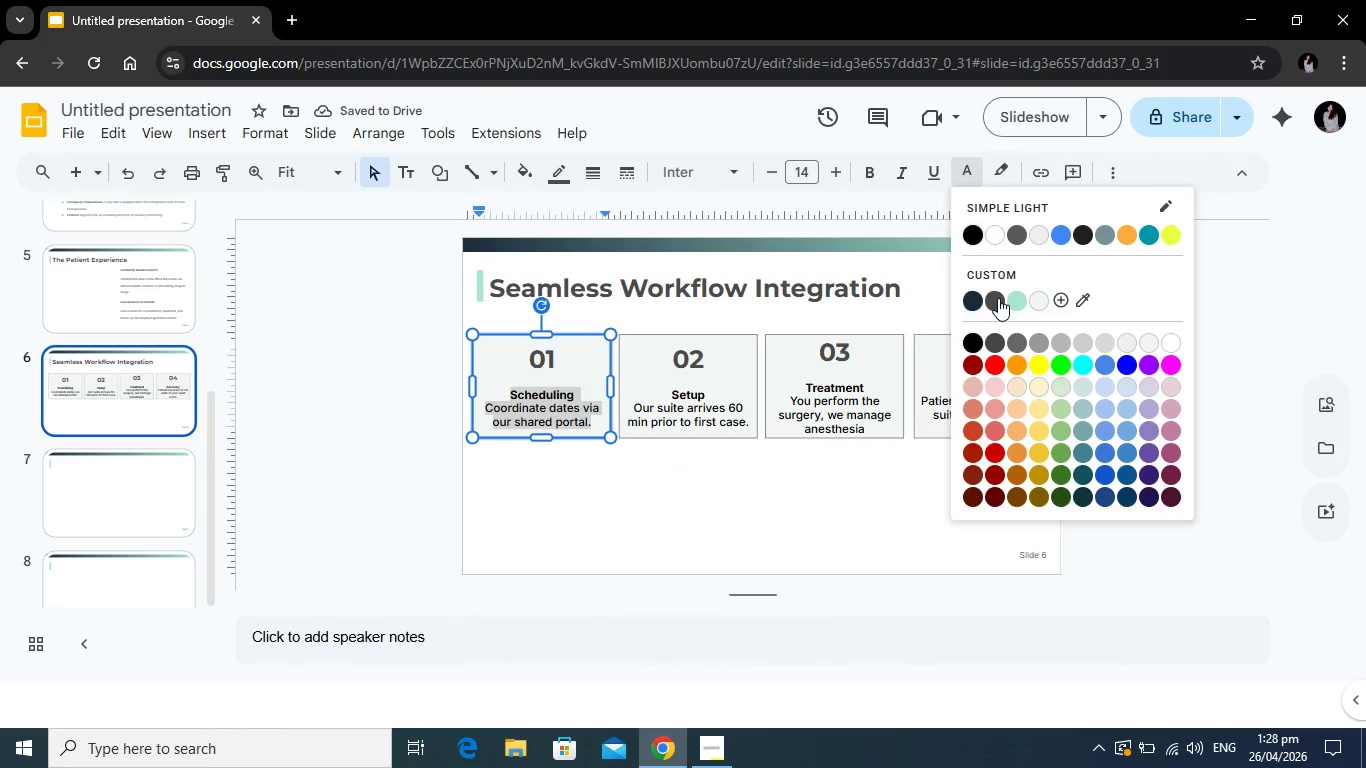 
left_click([998, 298])
 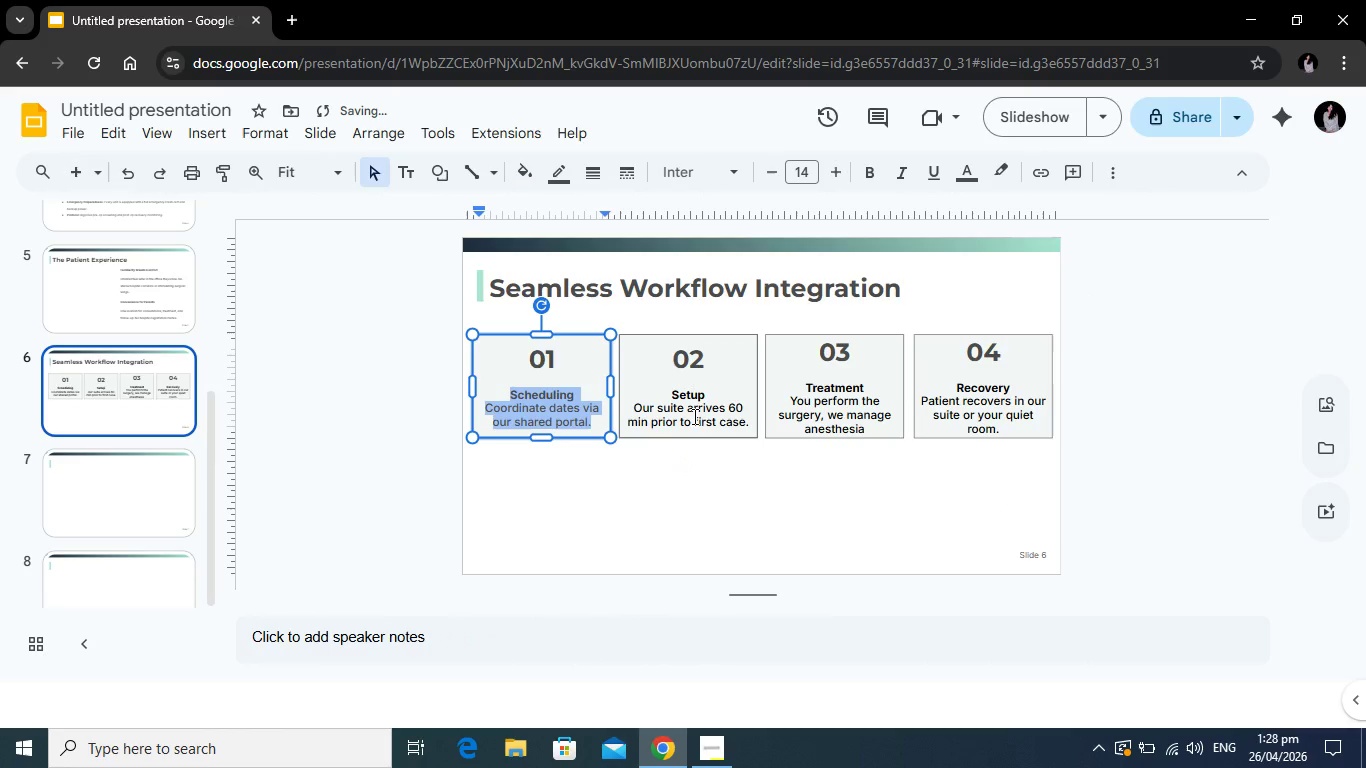 
left_click([693, 416])
 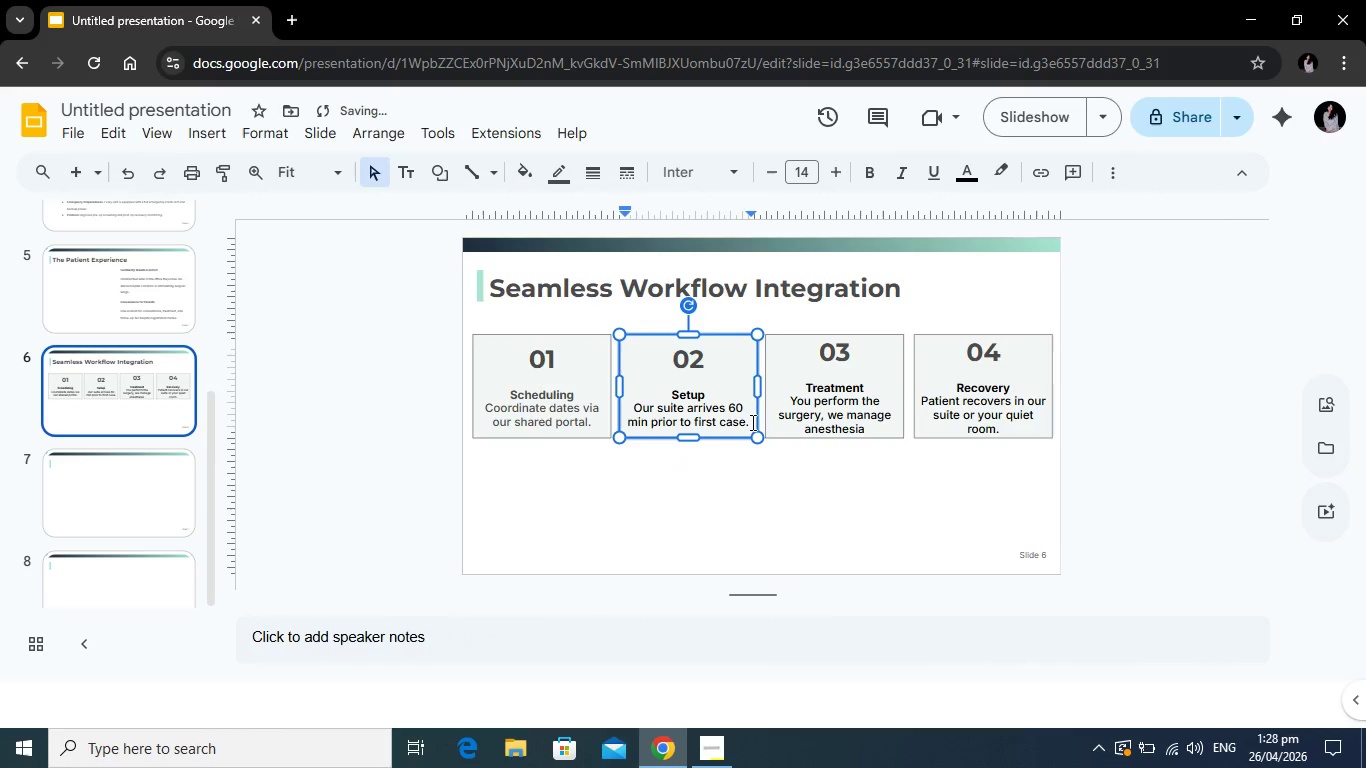 
left_click_drag(start_coordinate=[751, 422], to_coordinate=[661, 398])
 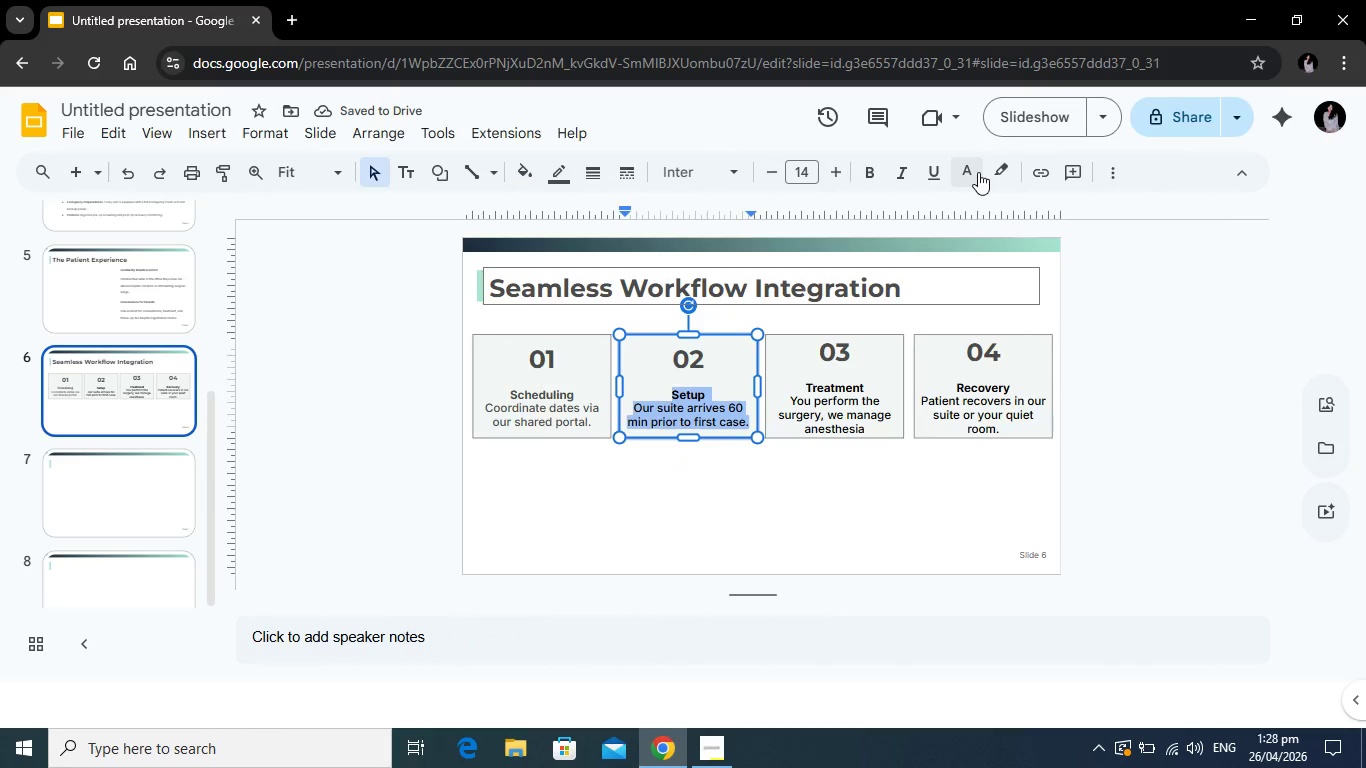 
left_click([978, 170])
 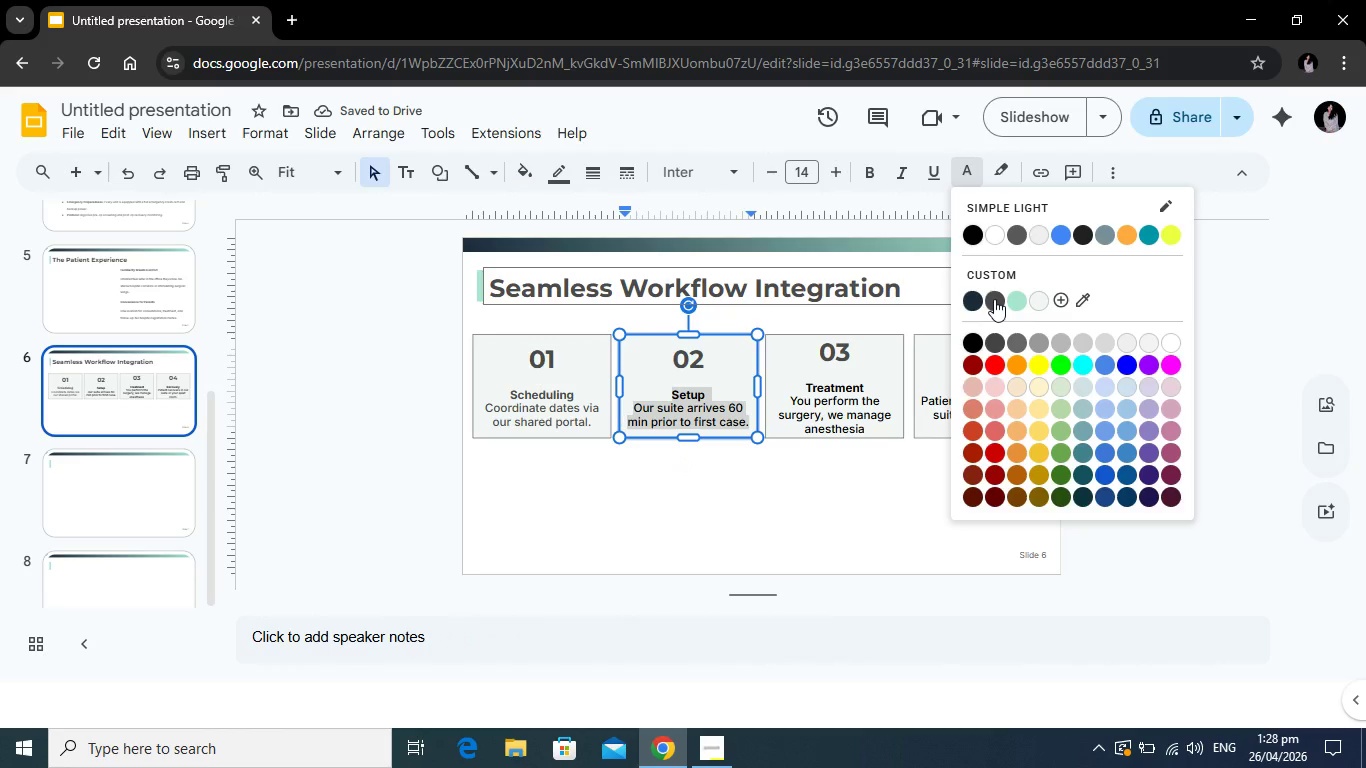 
left_click([994, 299])
 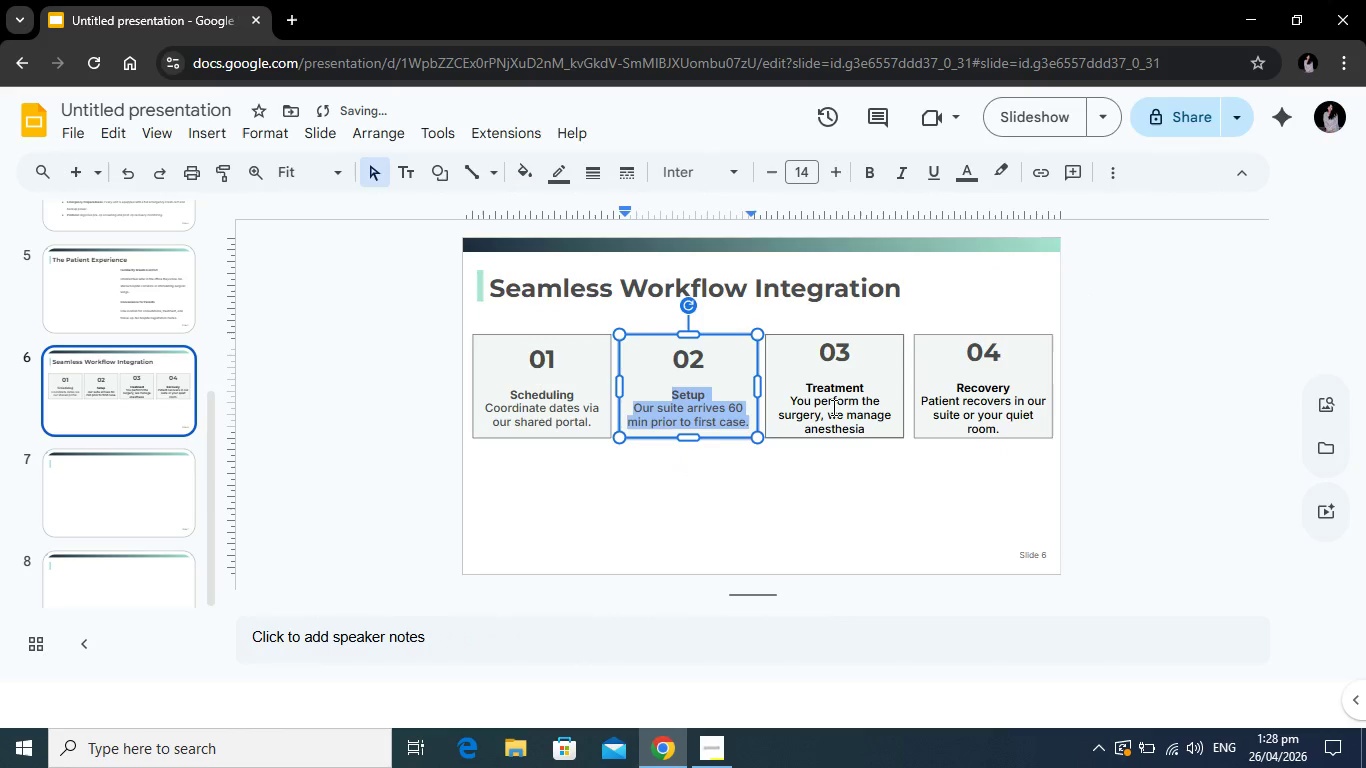 
left_click([832, 407])
 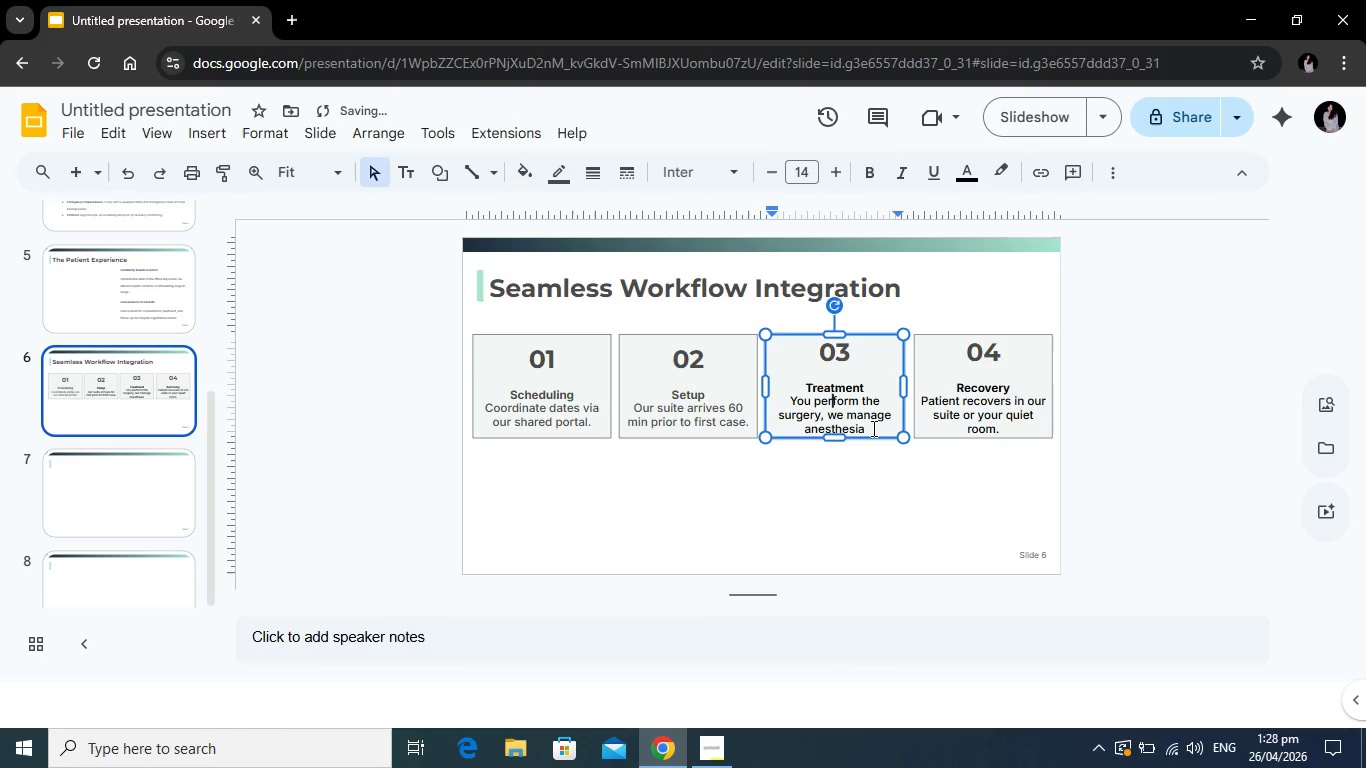 
left_click_drag(start_coordinate=[872, 429], to_coordinate=[804, 386])
 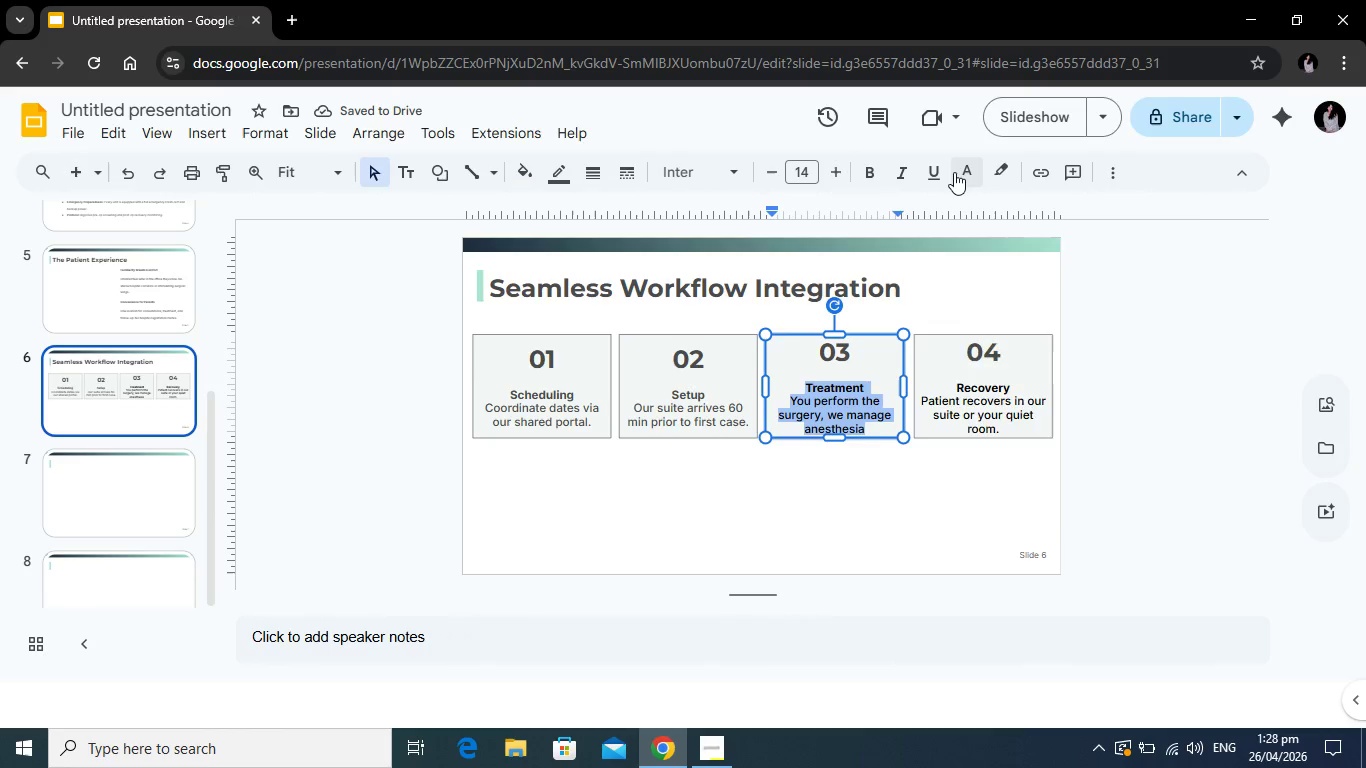 
left_click([954, 172])
 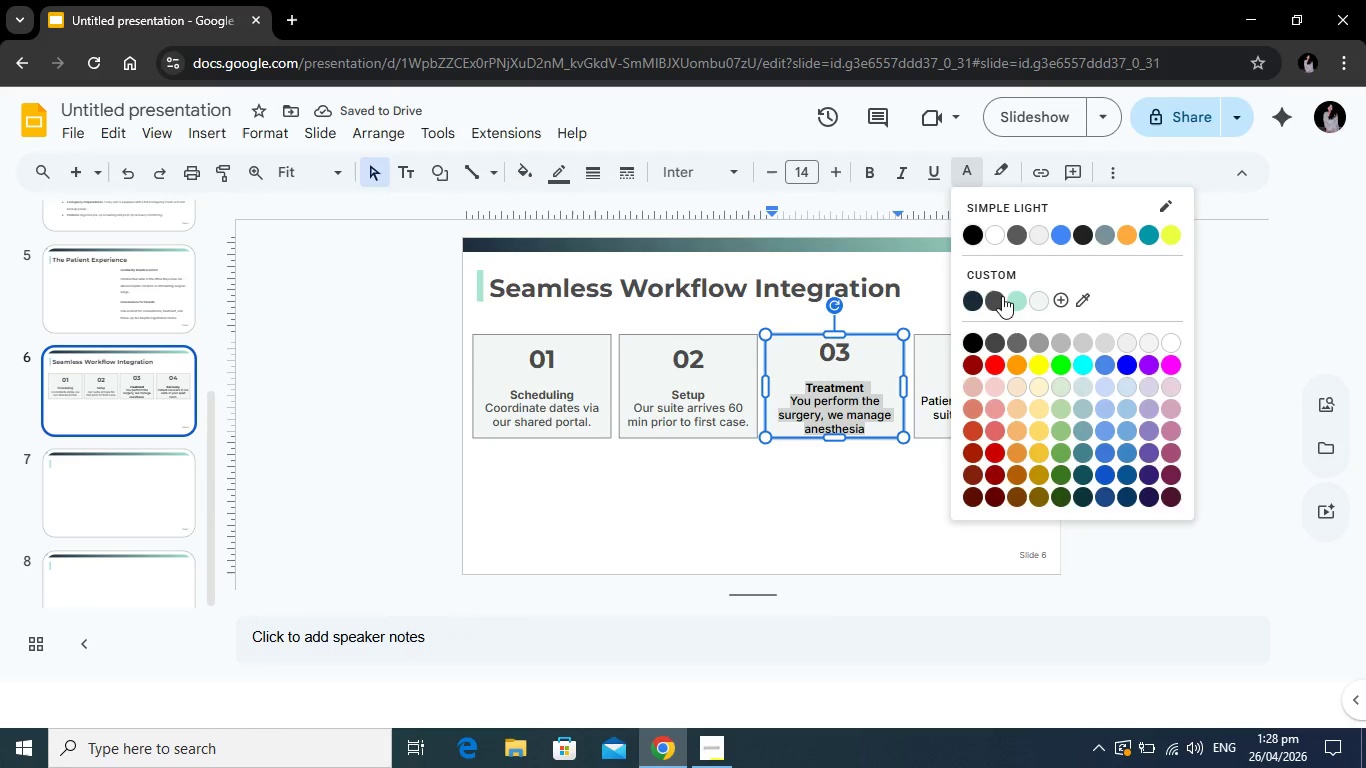 
left_click([1002, 296])
 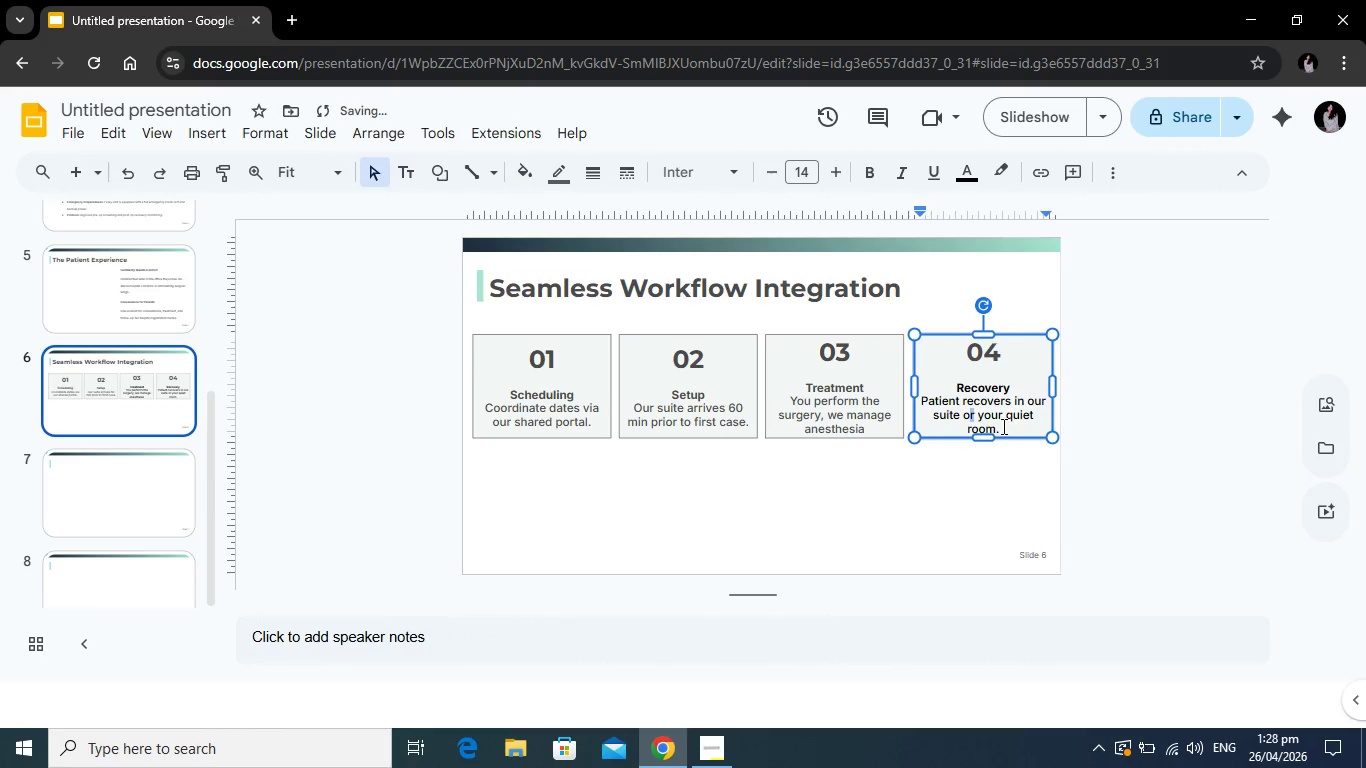 
left_click_drag(start_coordinate=[1005, 426], to_coordinate=[950, 381])
 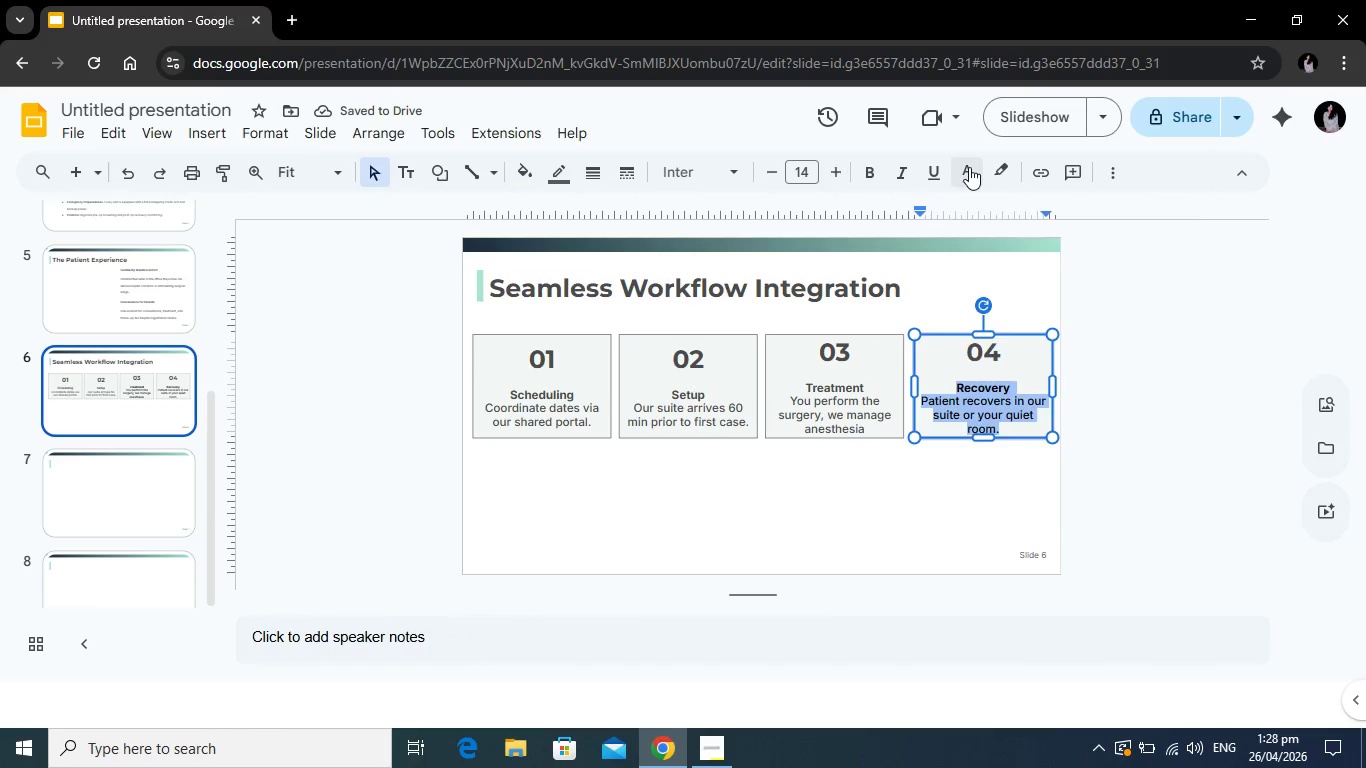 
left_click([969, 167])
 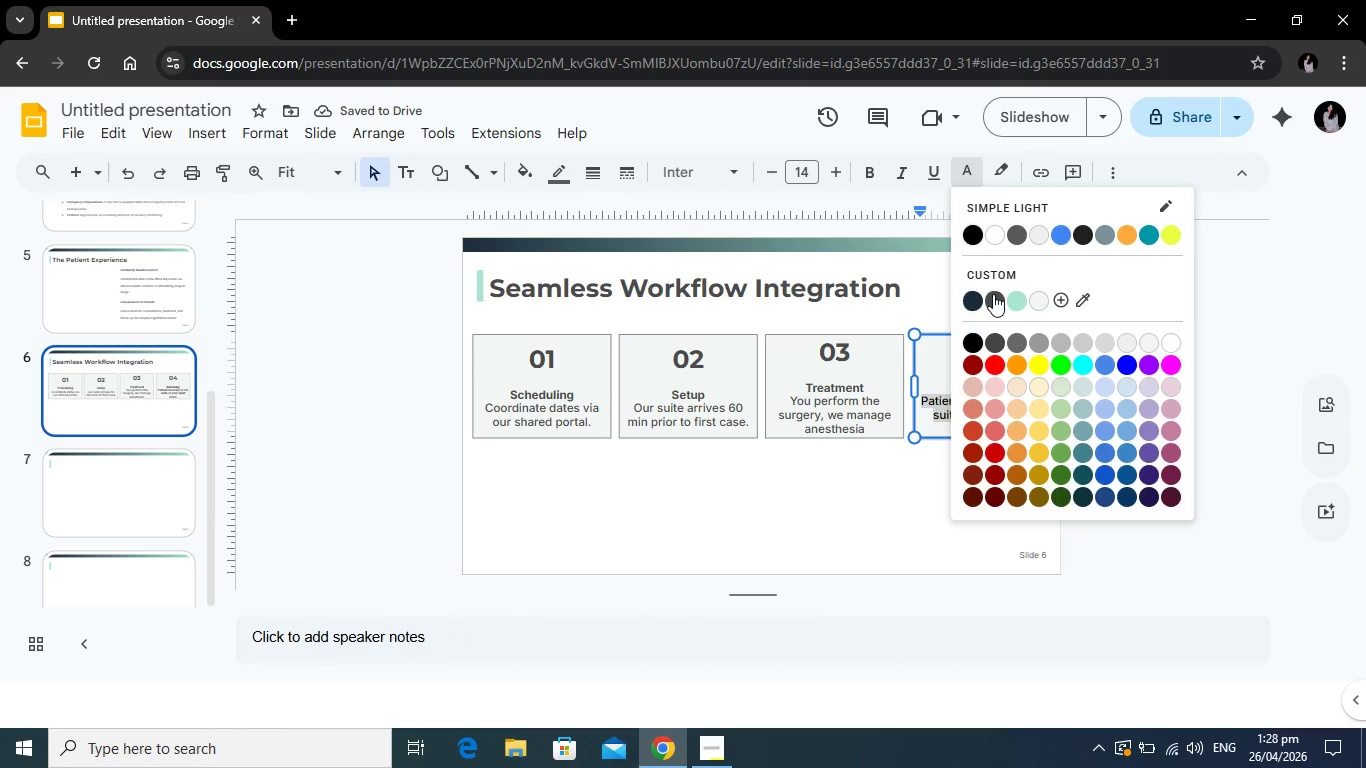 
left_click([993, 294])
 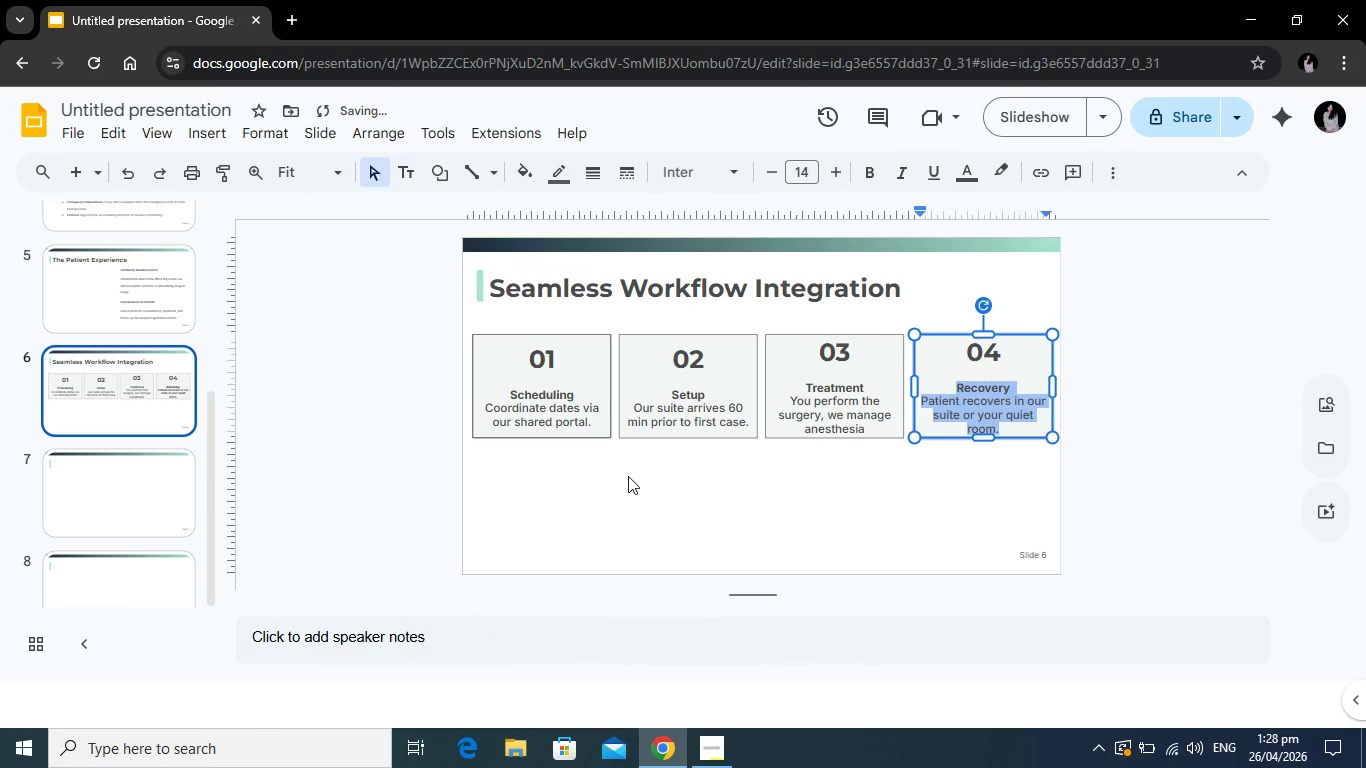 
left_click([629, 476])
 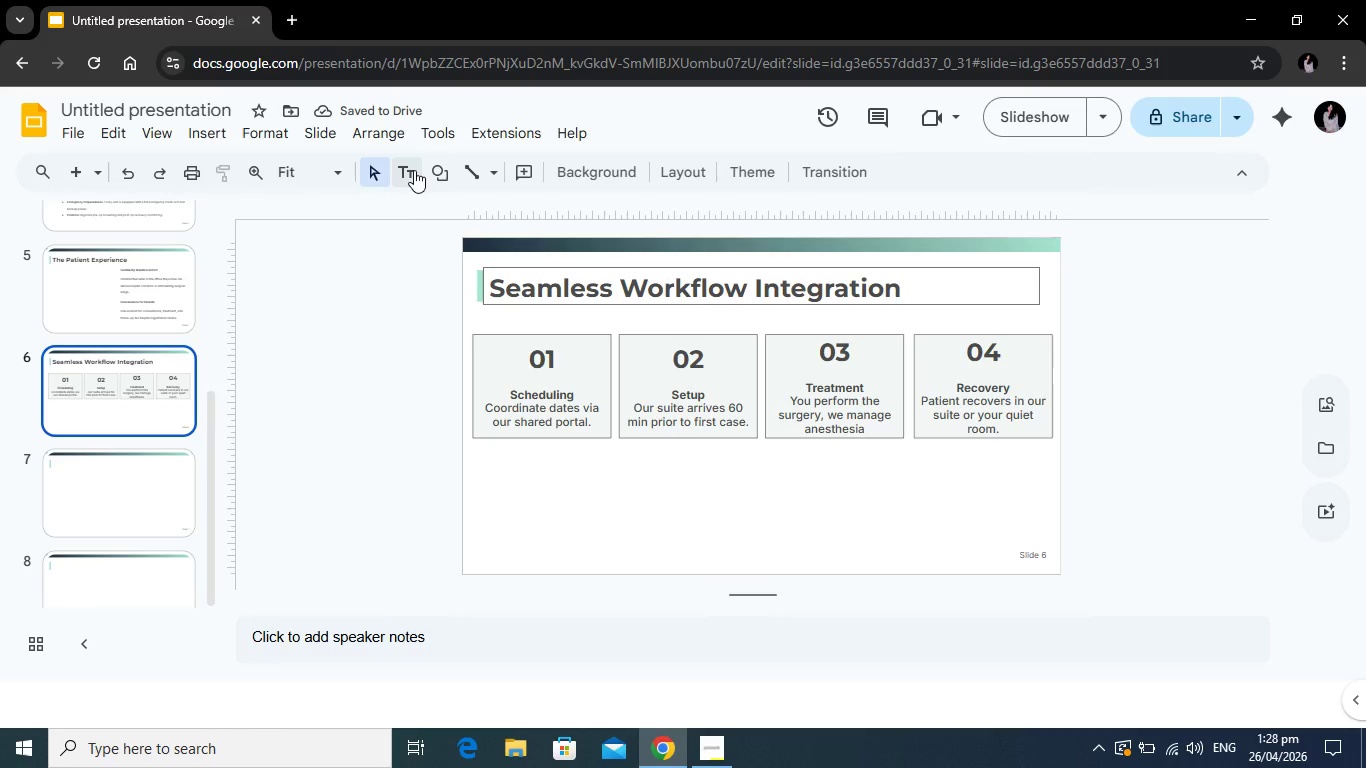 
left_click([438, 168])
 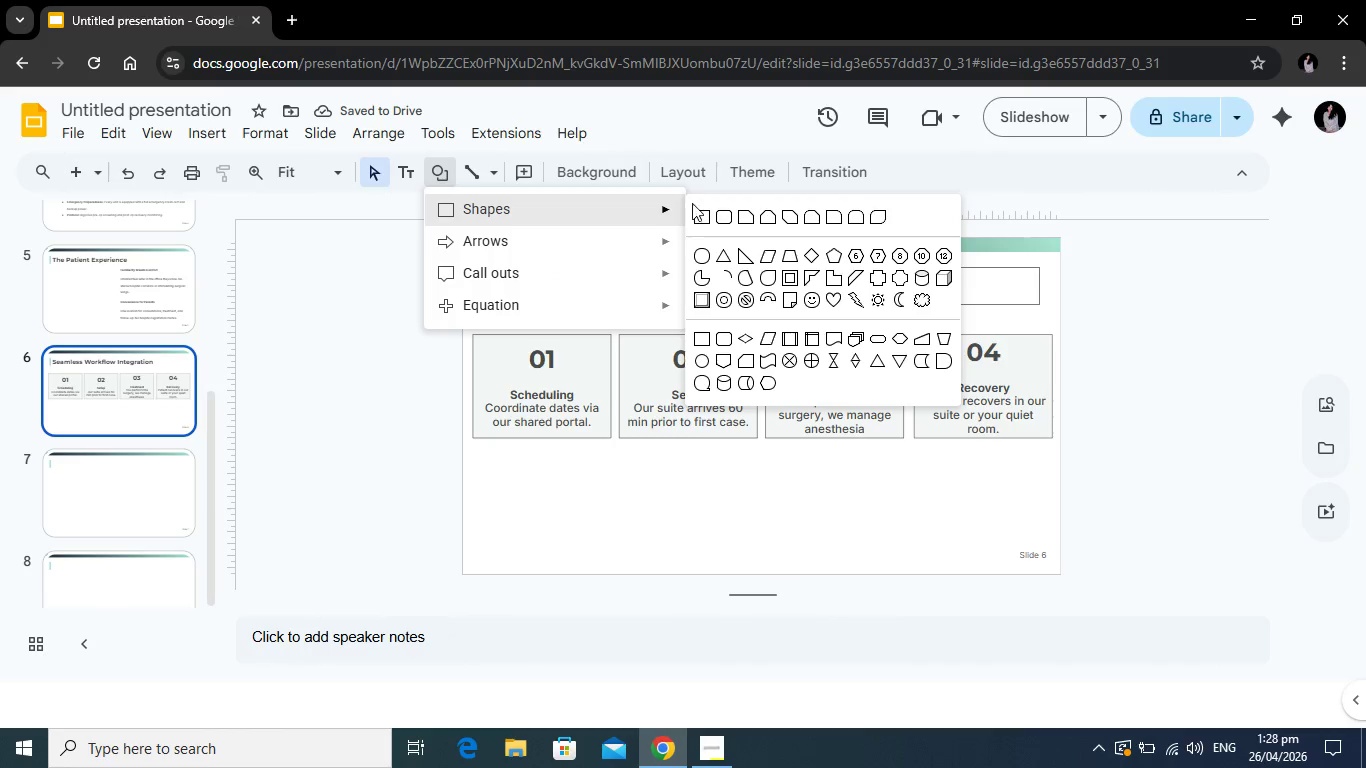 
left_click([695, 209])
 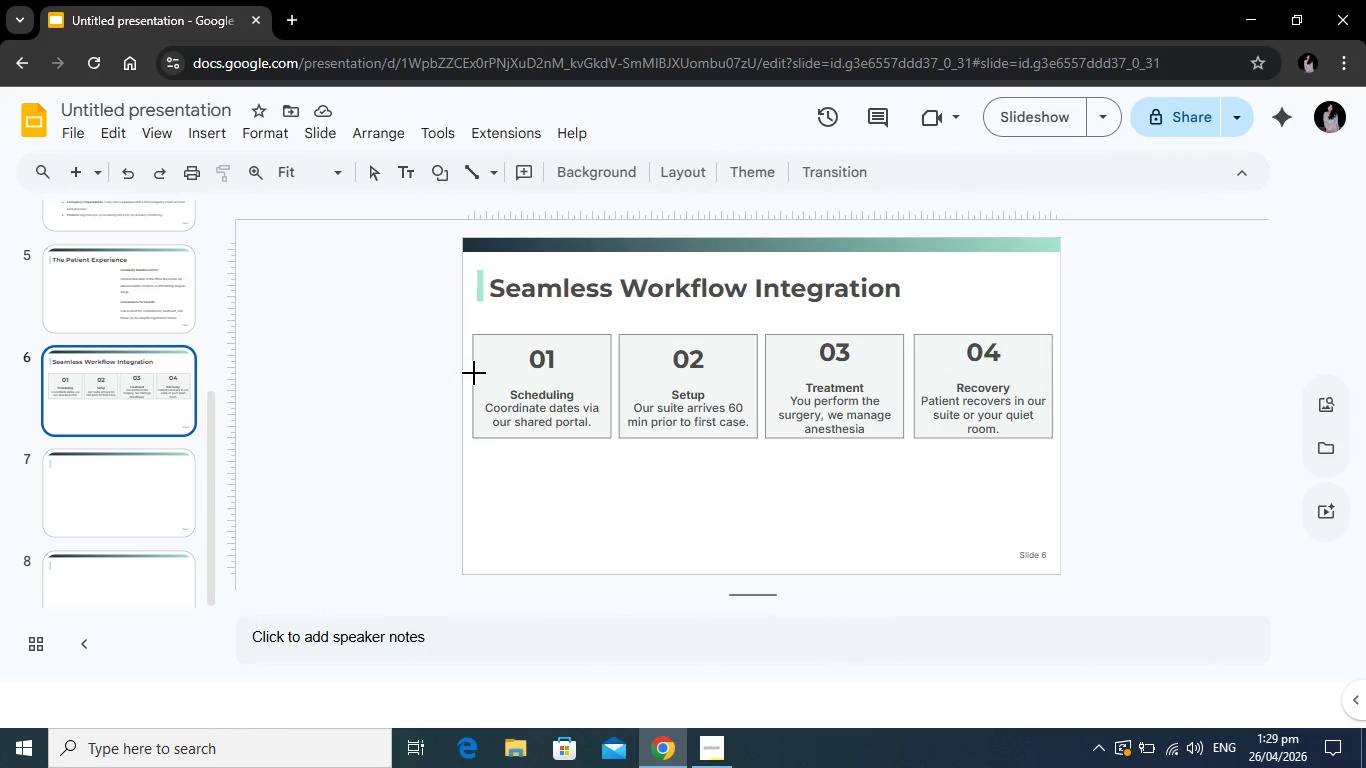 
left_click_drag(start_coordinate=[473, 374], to_coordinate=[607, 378])
 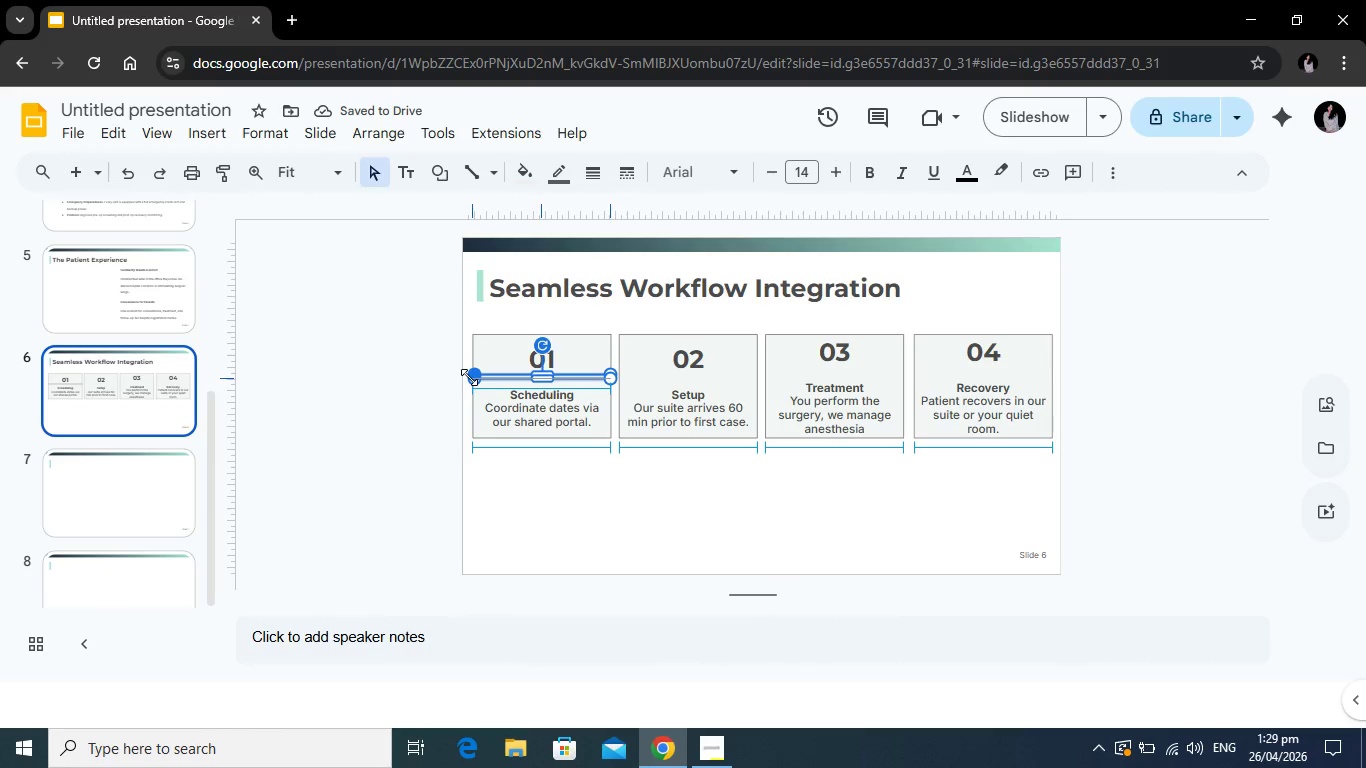 
left_click([507, 452])
 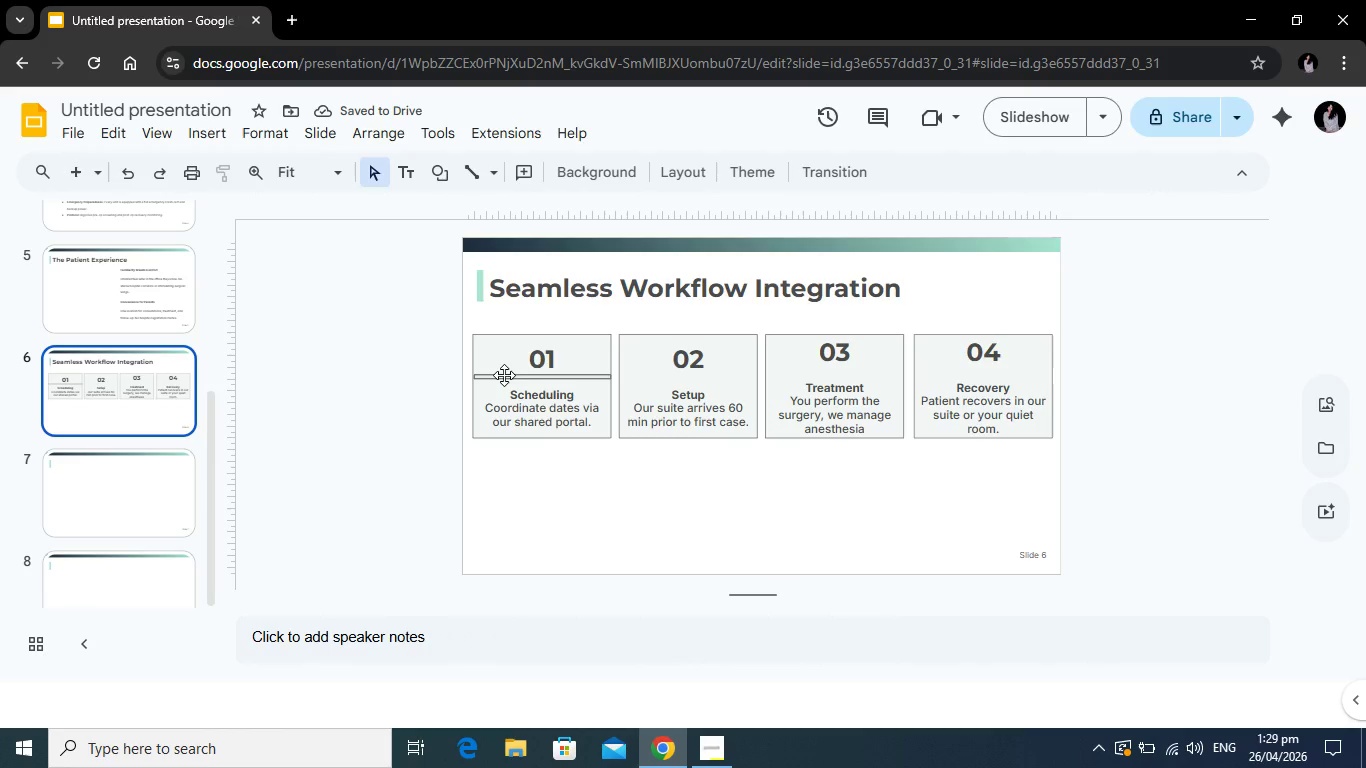 
left_click_drag(start_coordinate=[503, 375], to_coordinate=[498, 375])
 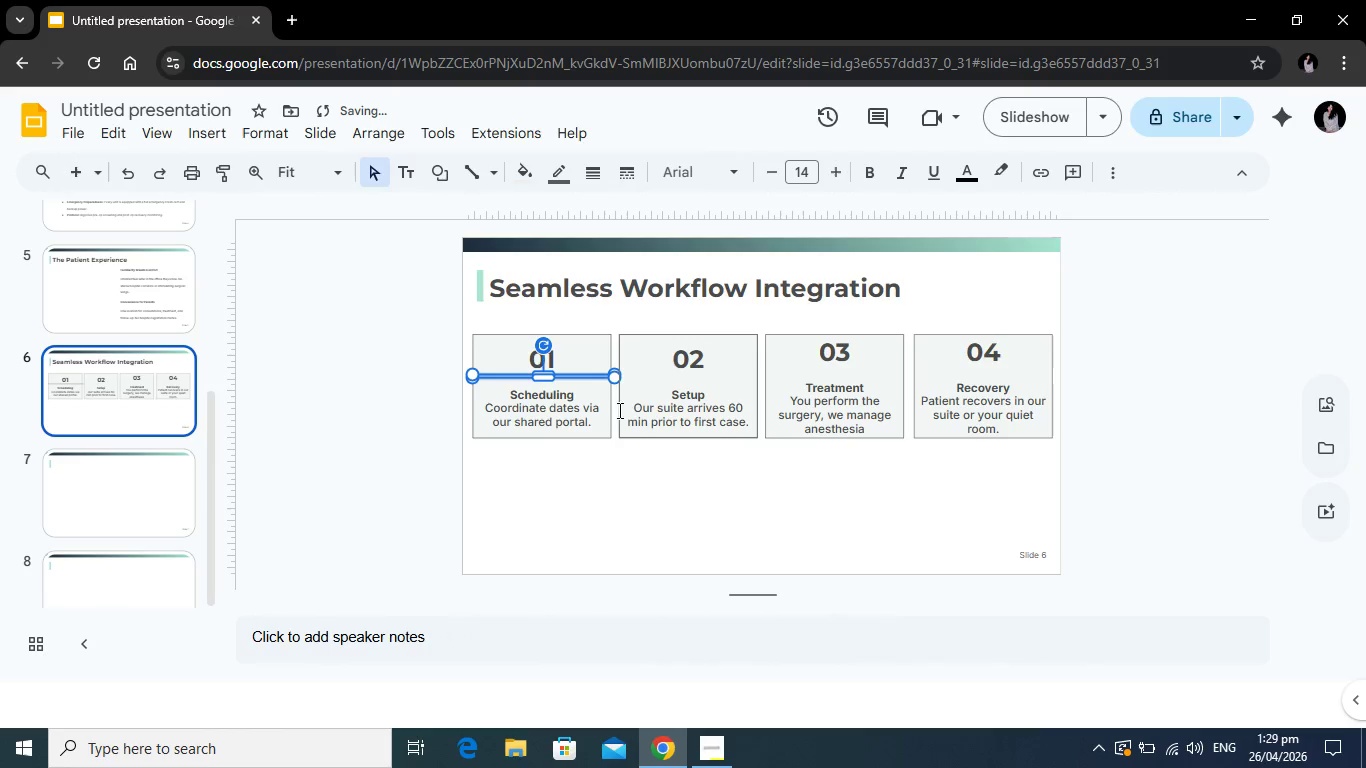 
left_click_drag(start_coordinate=[612, 378], to_coordinate=[606, 376])
 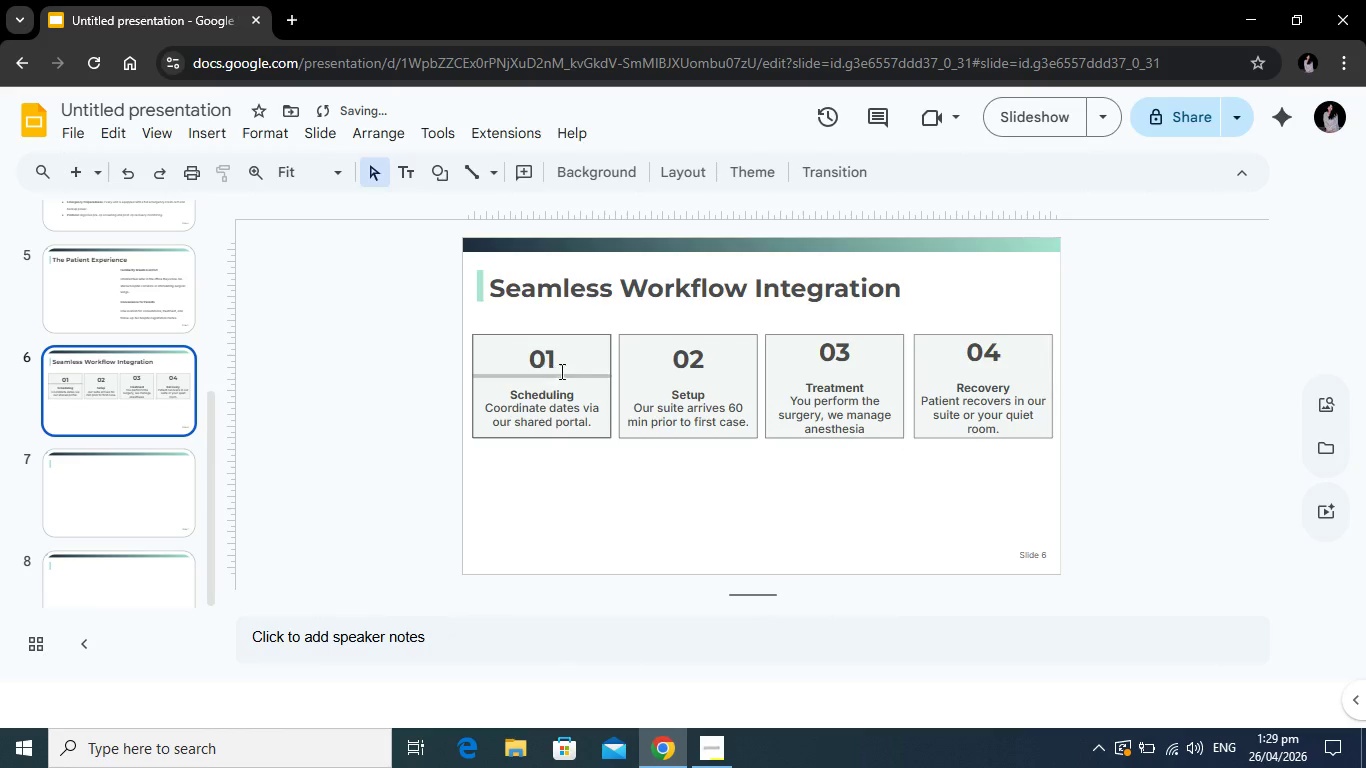 
left_click([573, 371])
 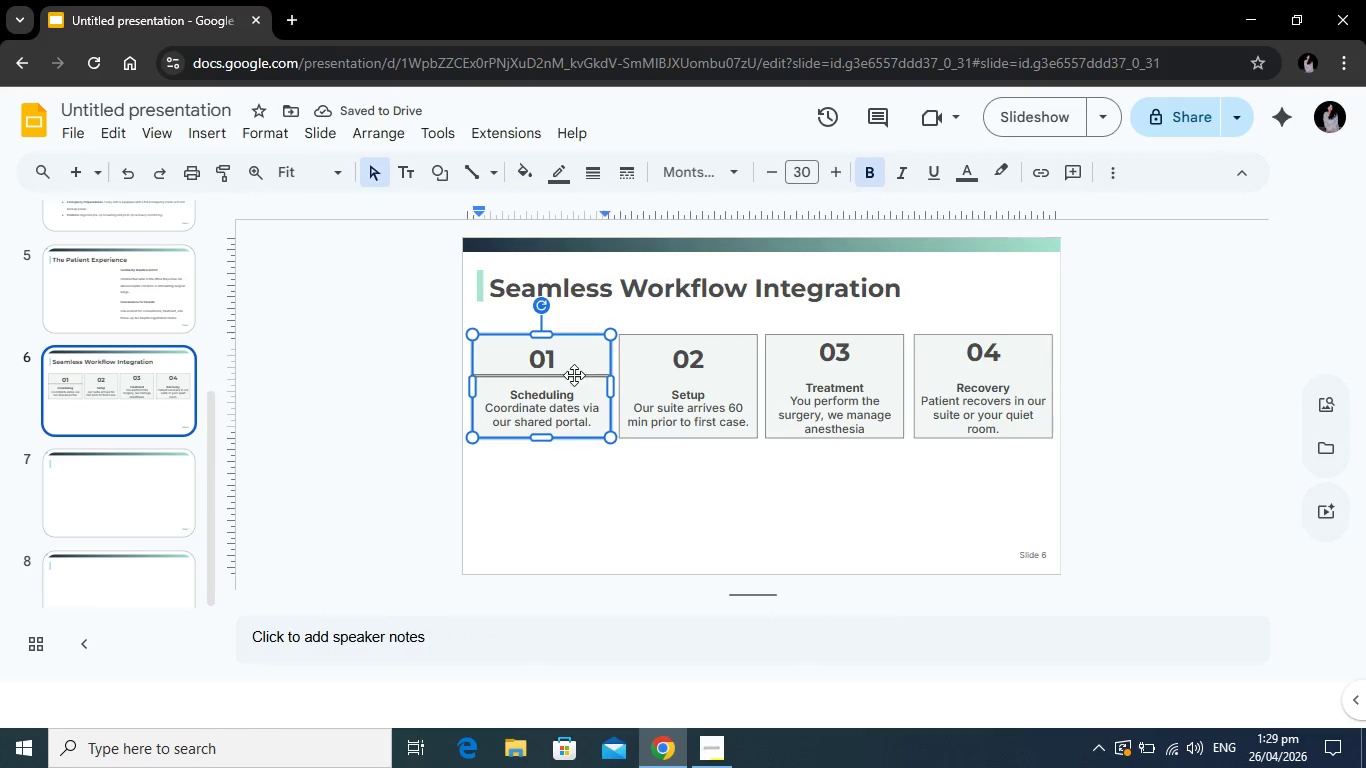 
left_click([575, 374])
 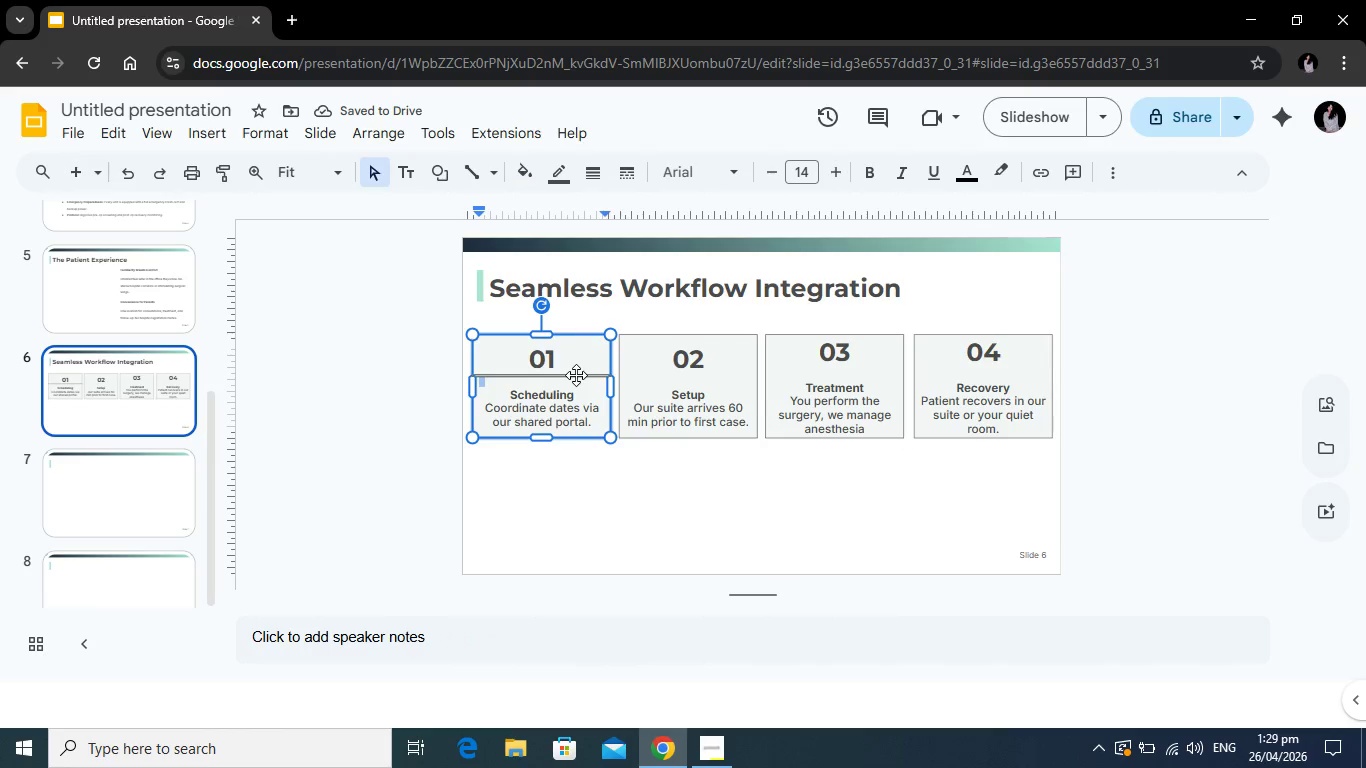 
double_click([576, 375])
 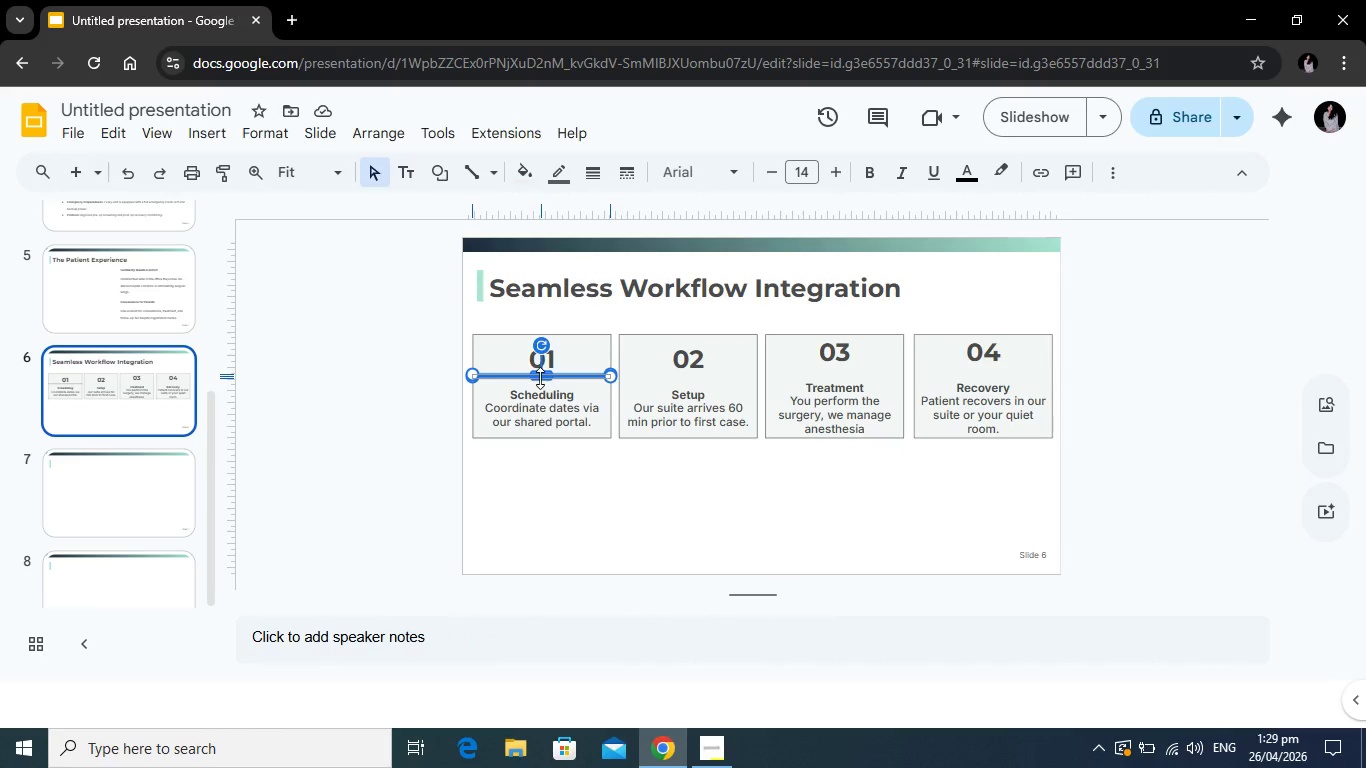 
wait(5.55)
 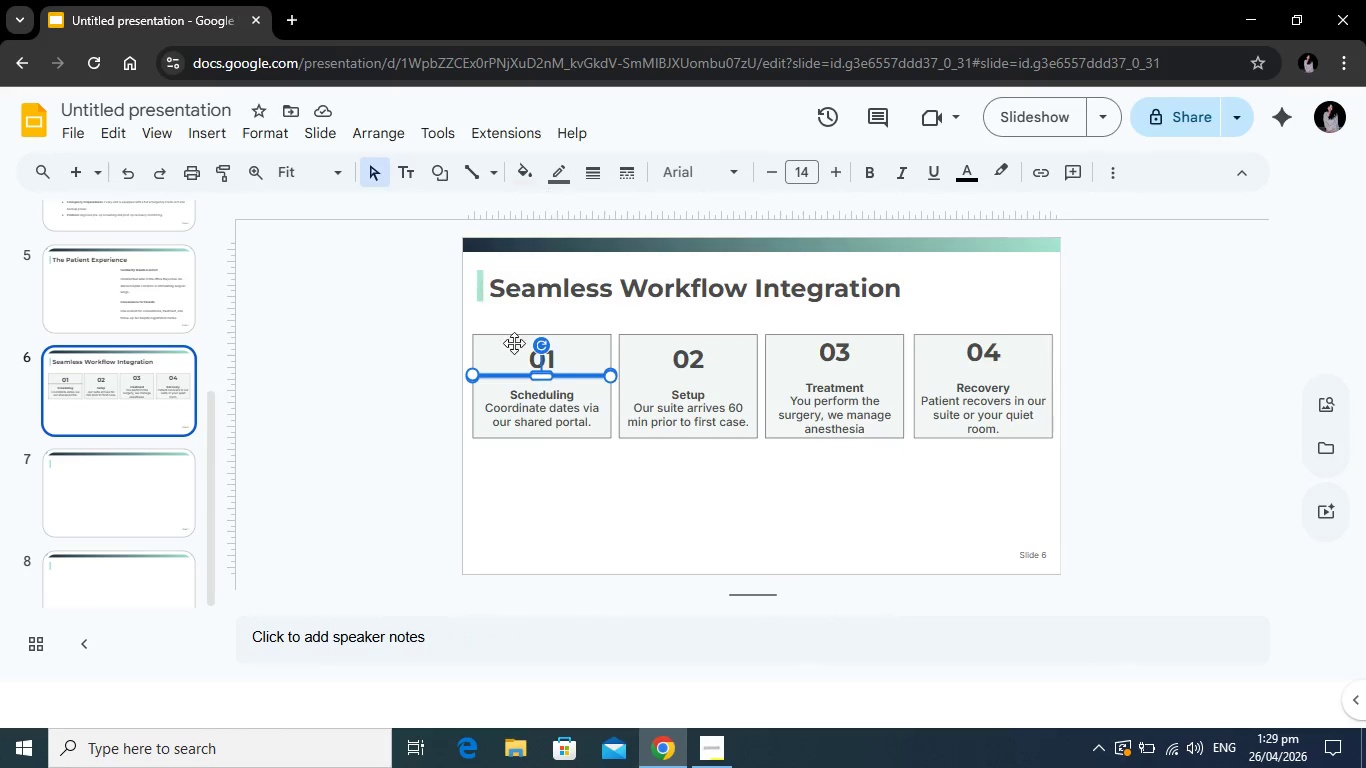 
left_click([555, 167])
 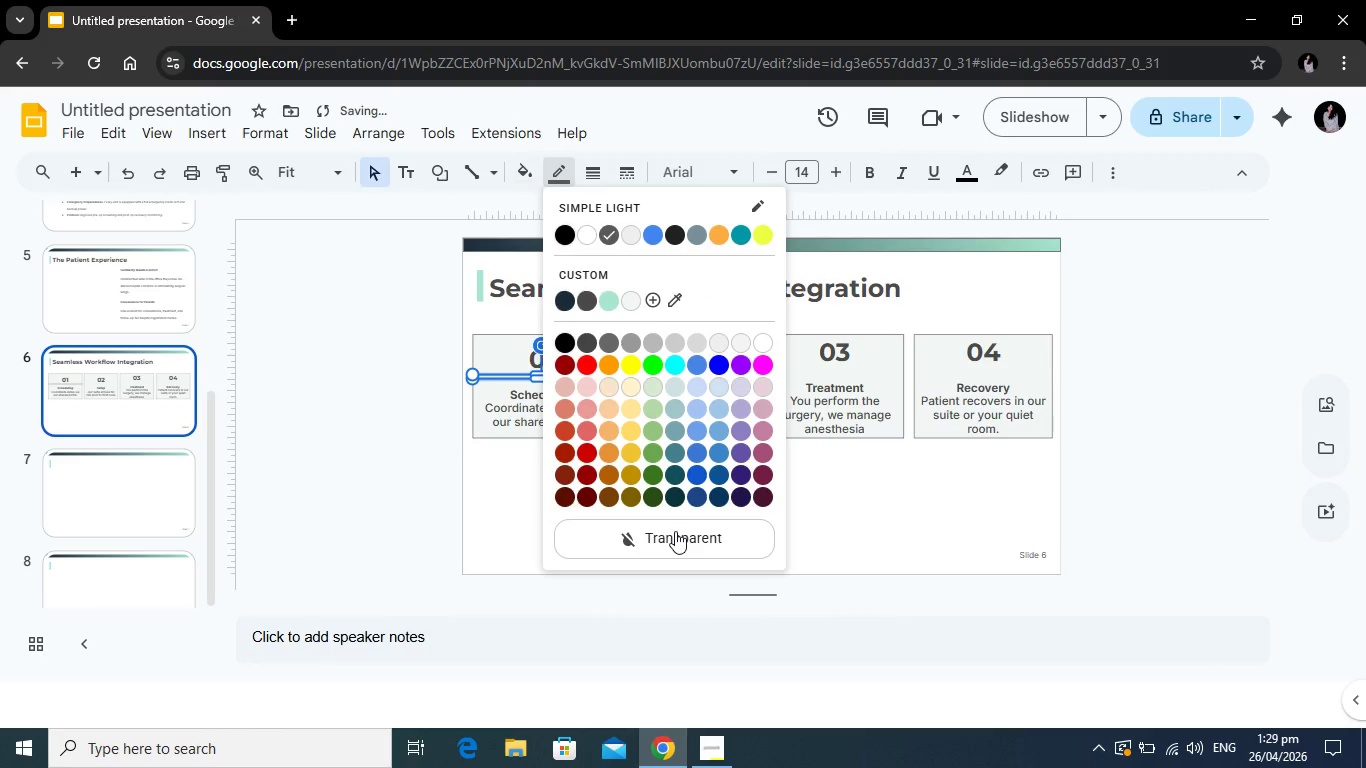 
left_click([675, 531])
 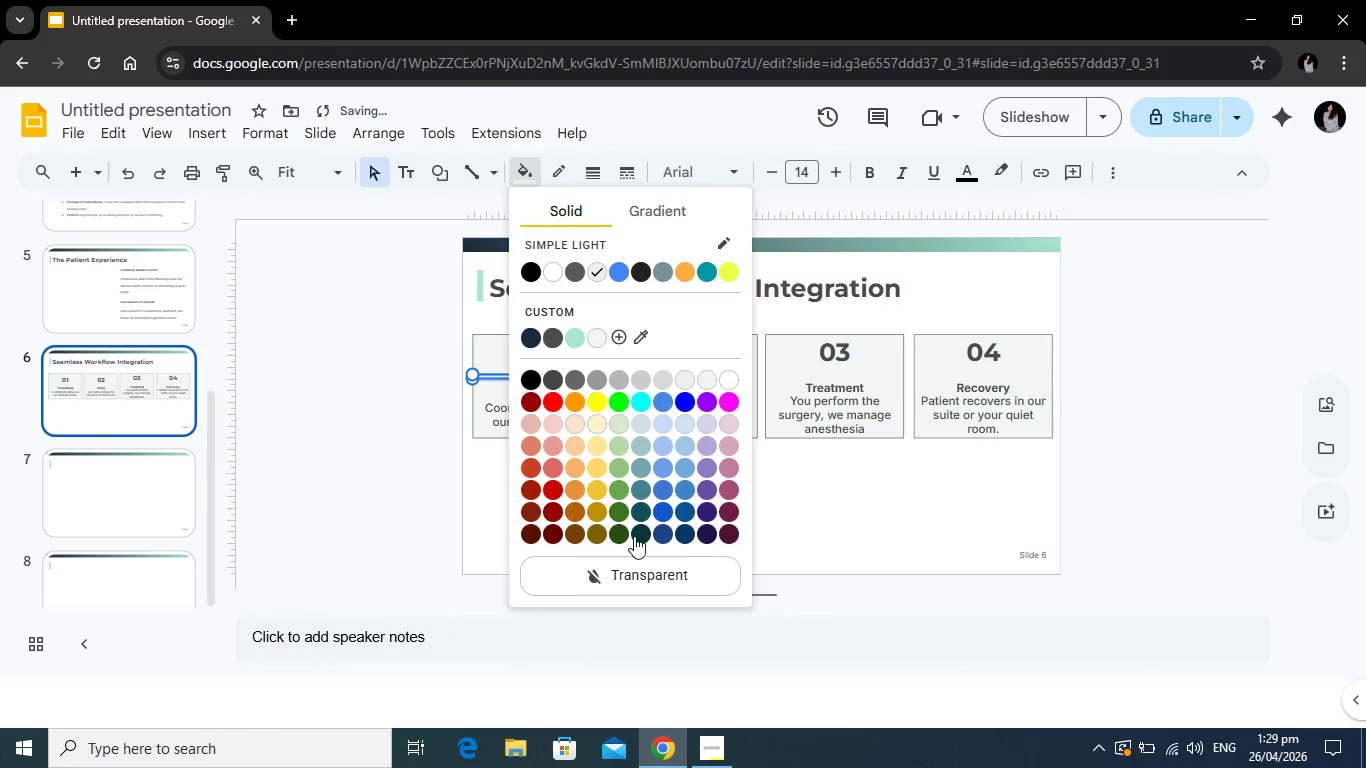 
left_click([652, 539])
 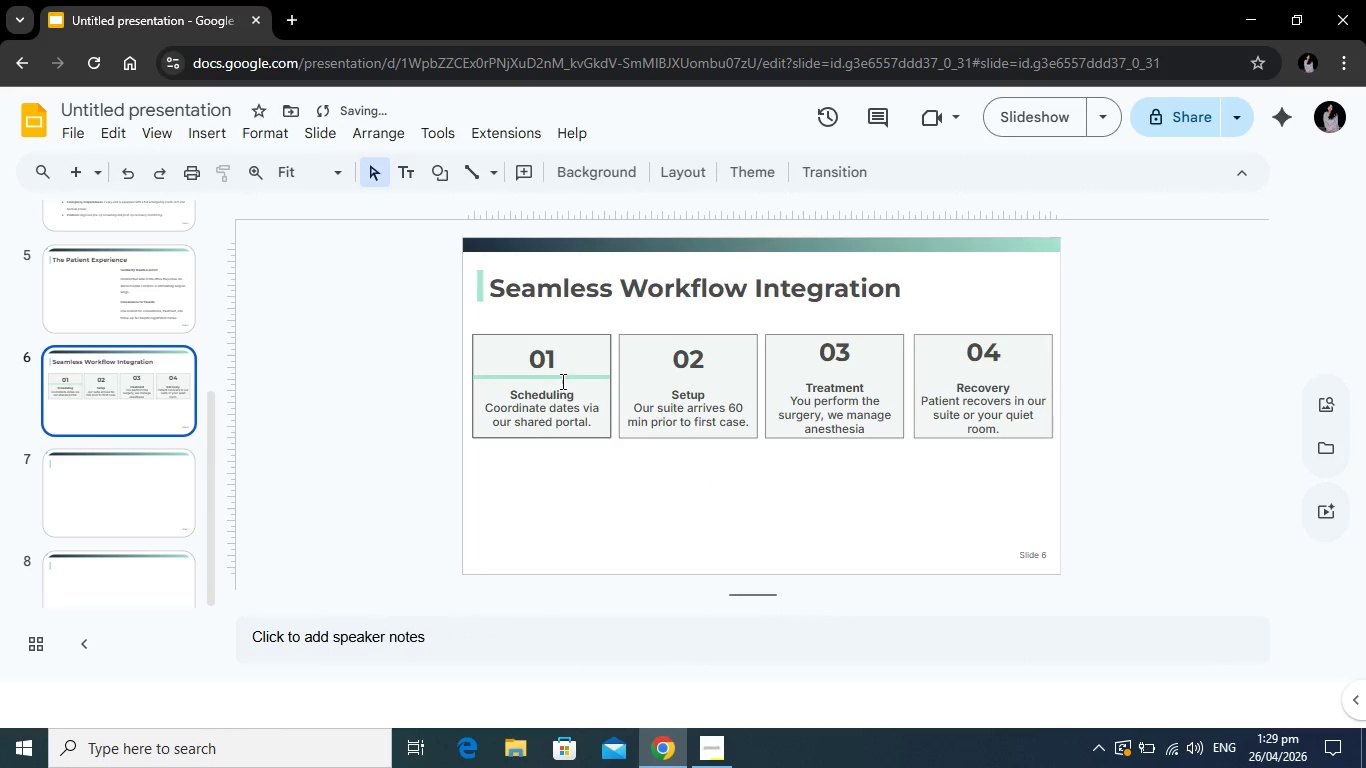 
left_click([565, 375])
 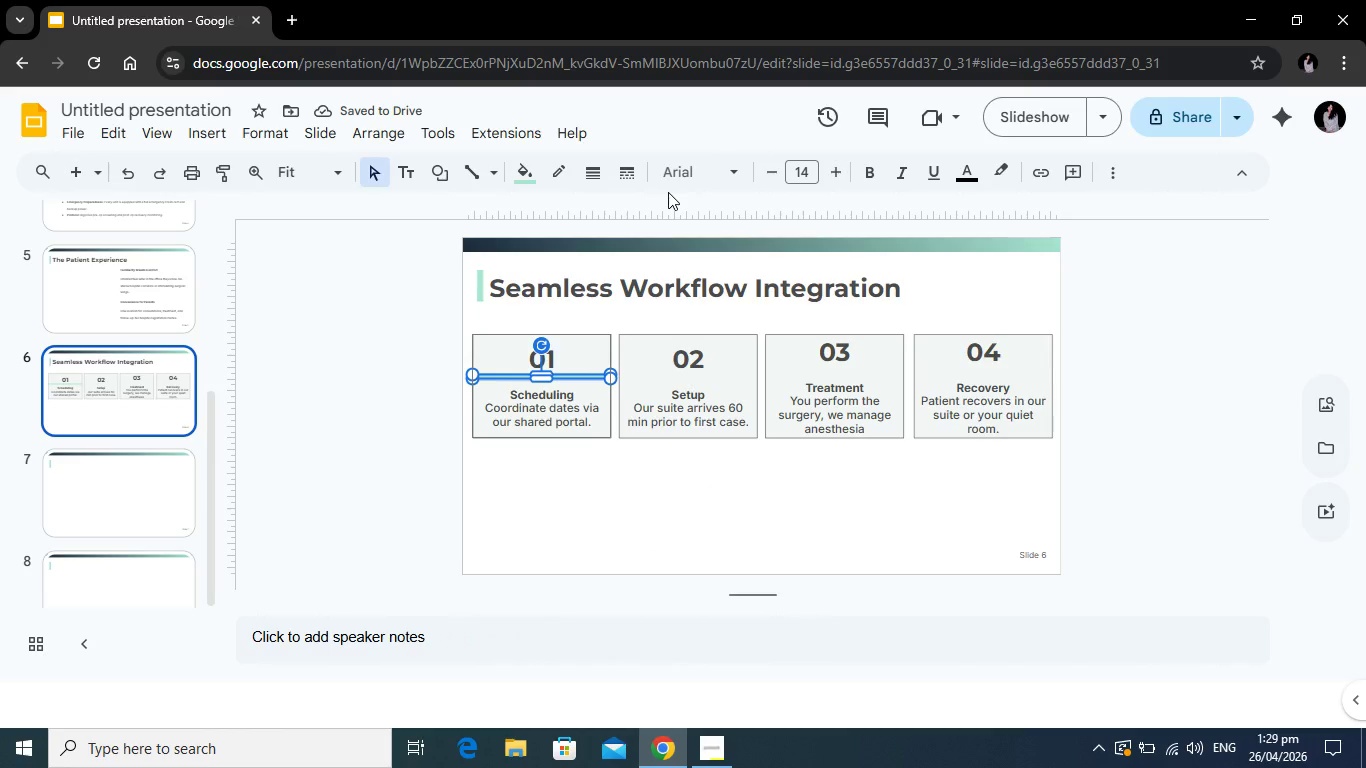 
key(Control+C)
 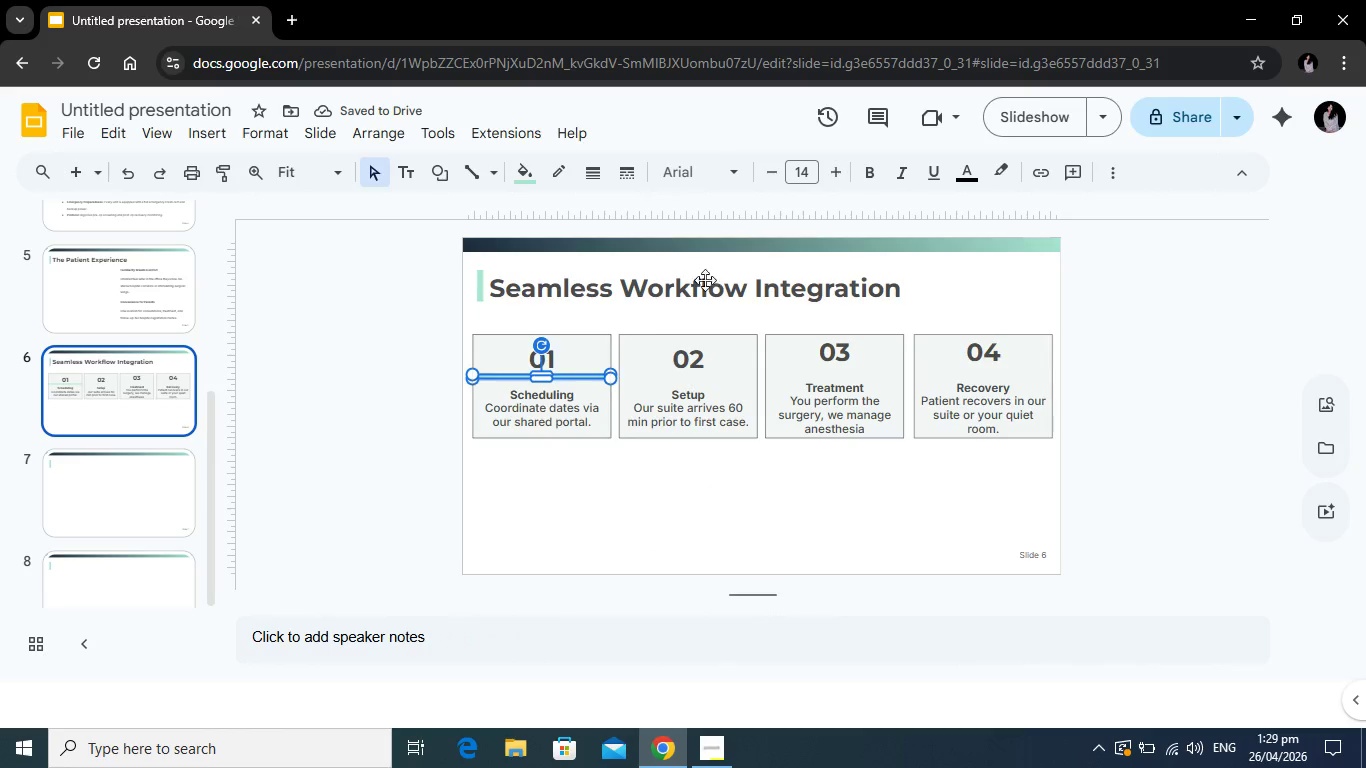 
key(Control+V)
 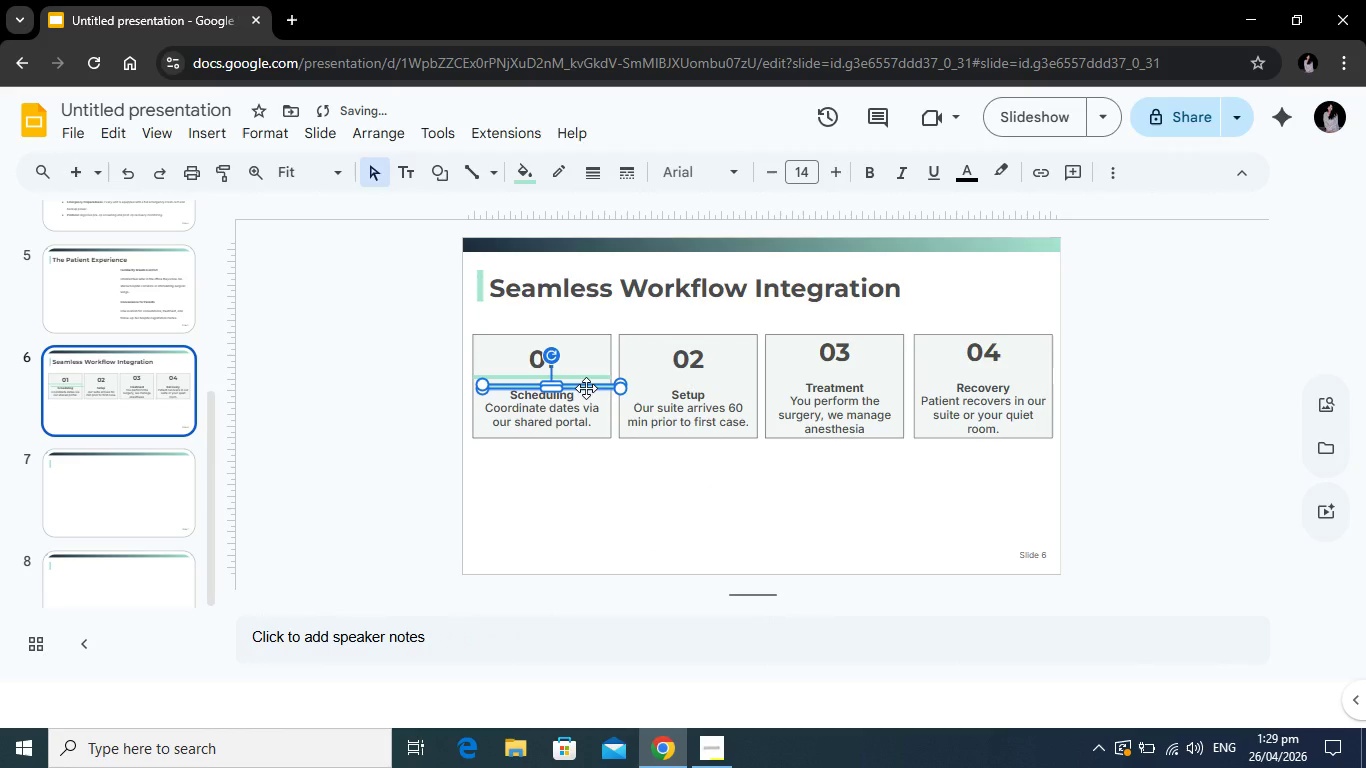 
left_click_drag(start_coordinate=[586, 388], to_coordinate=[722, 379])
 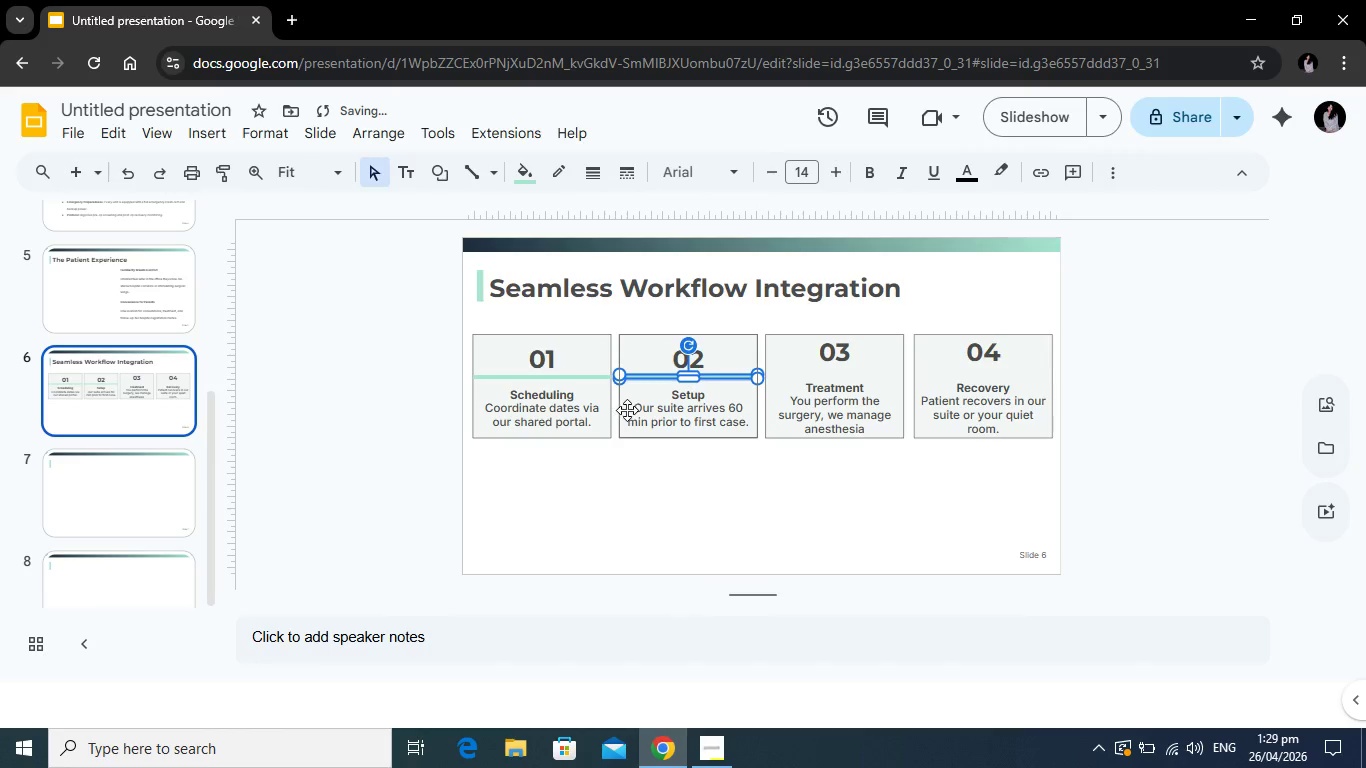 
key(Control+V)
 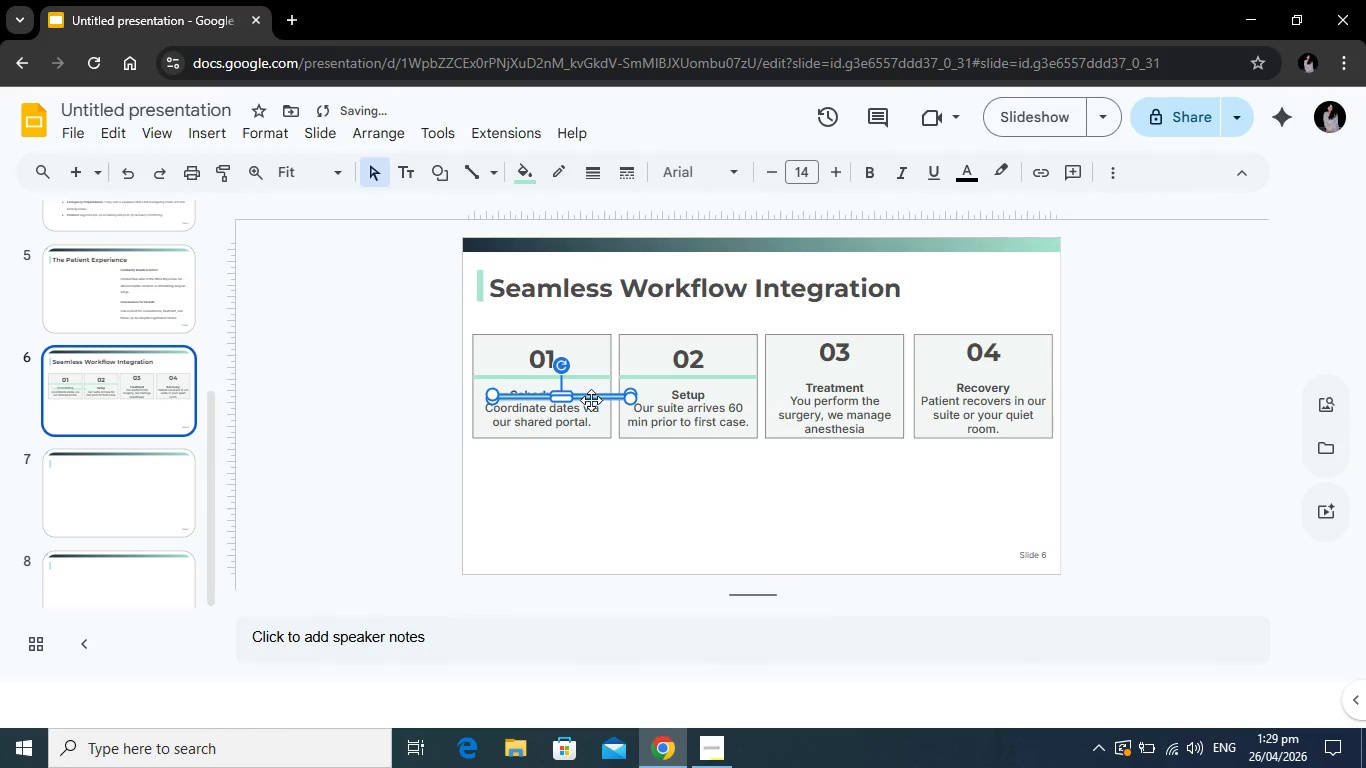 
left_click_drag(start_coordinate=[591, 400], to_coordinate=[865, 378])
 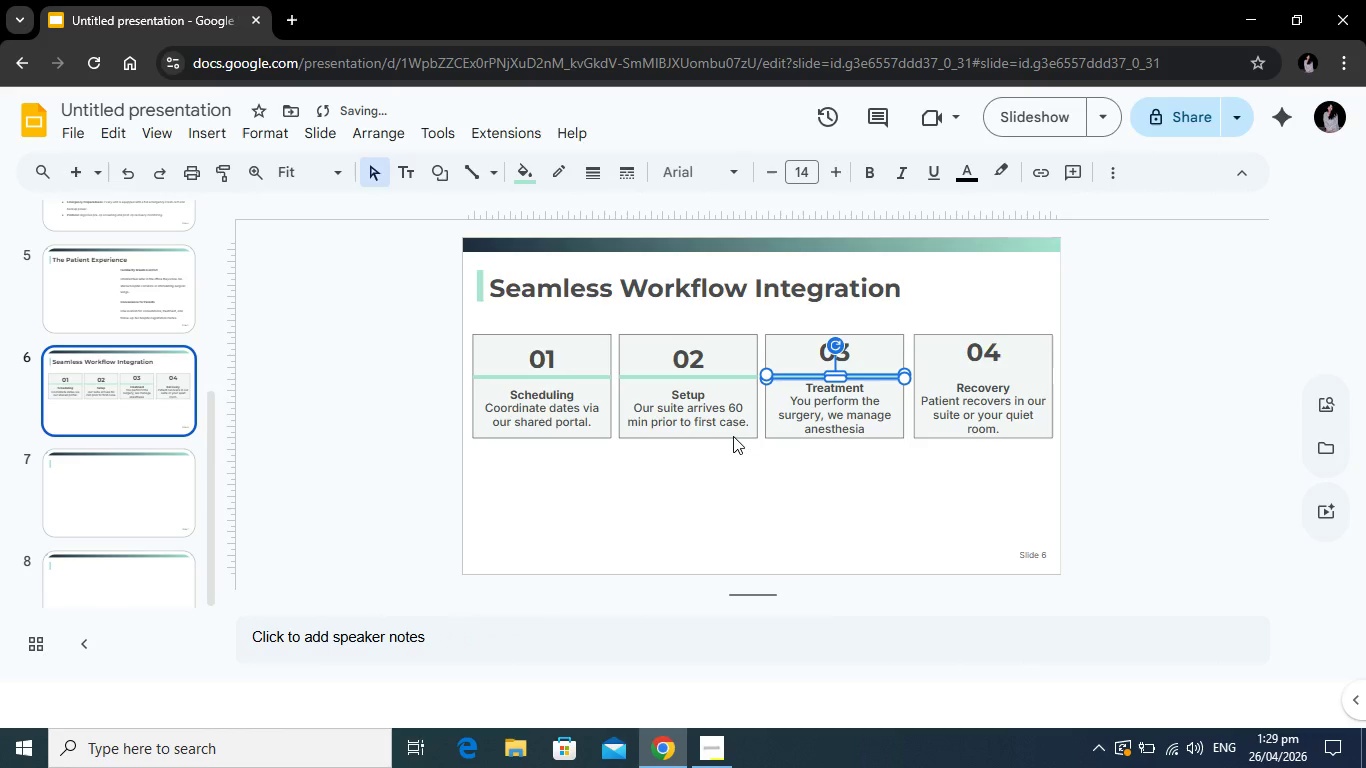 
key(Control+ControlLeft)
 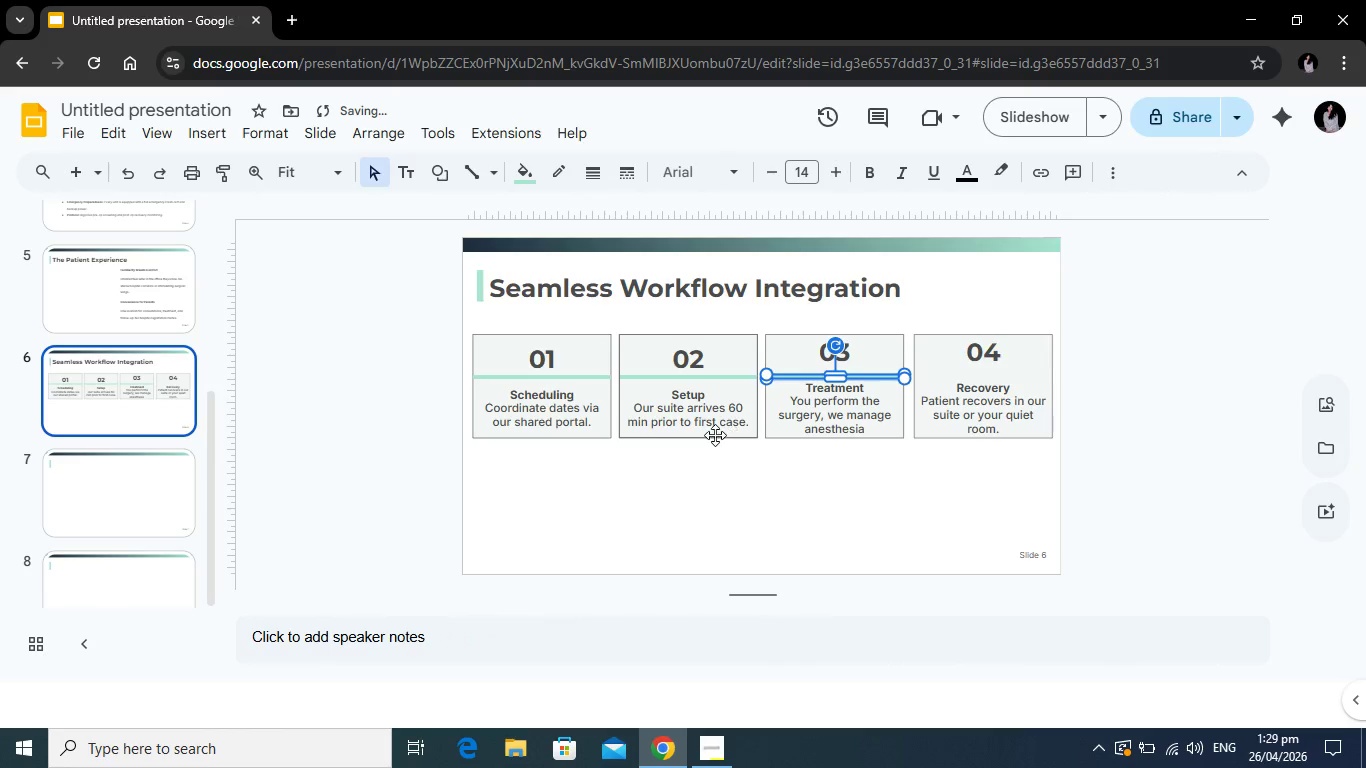 
key(Control+V)
 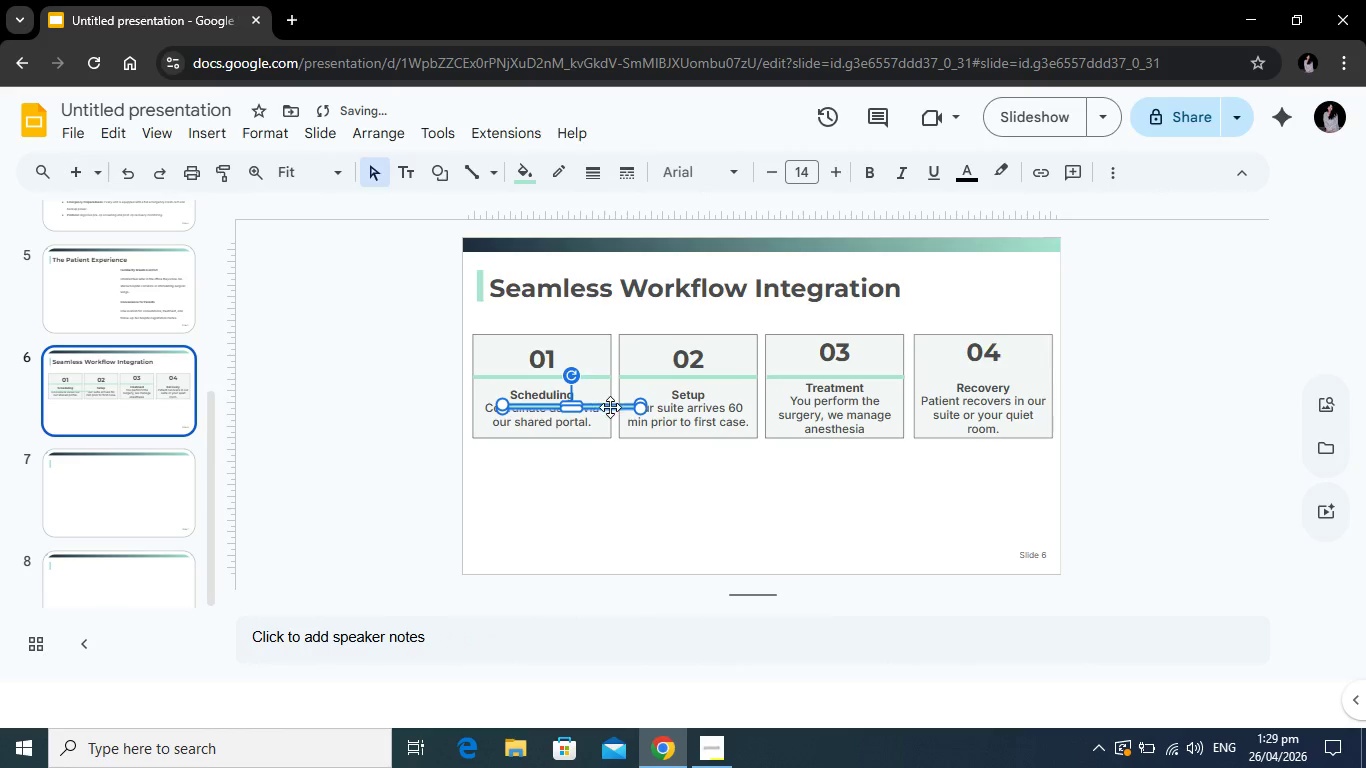 
left_click_drag(start_coordinate=[610, 407], to_coordinate=[1023, 380])
 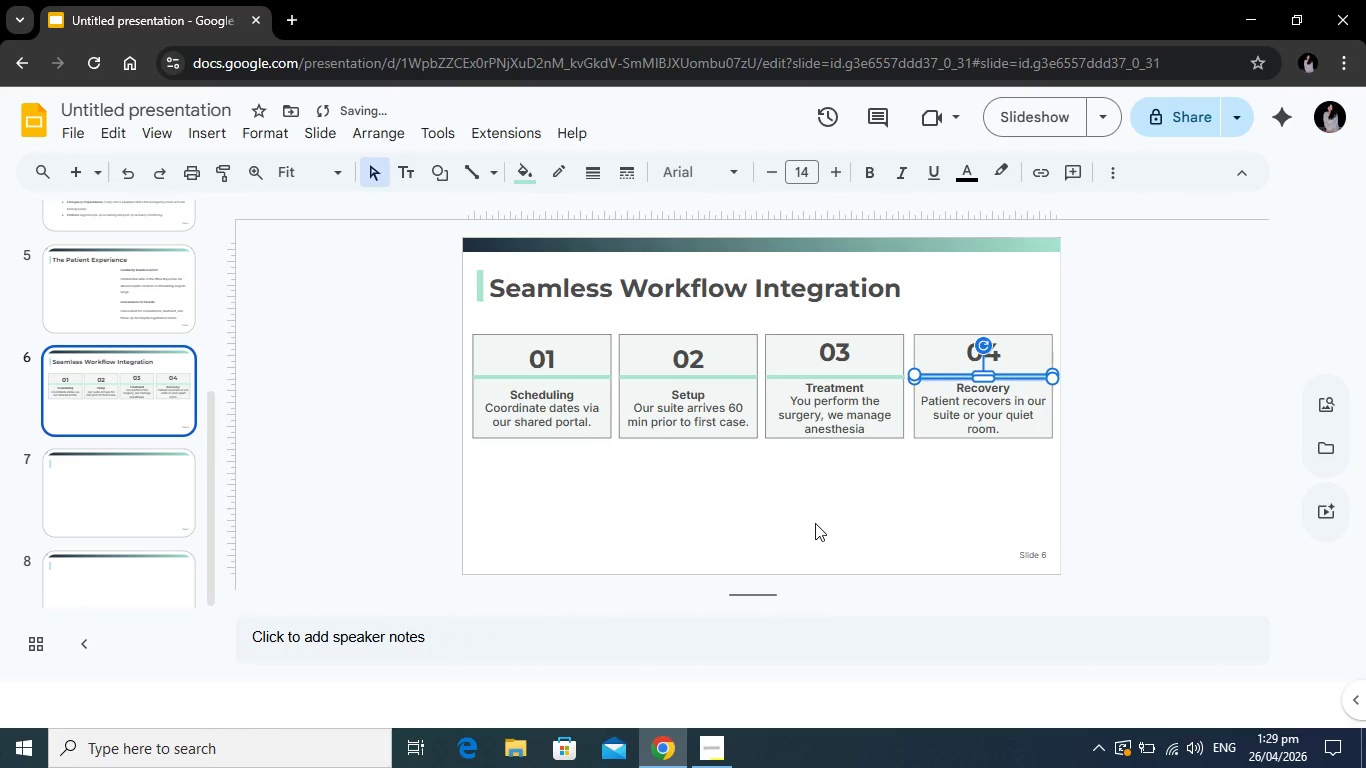 
left_click([815, 523])
 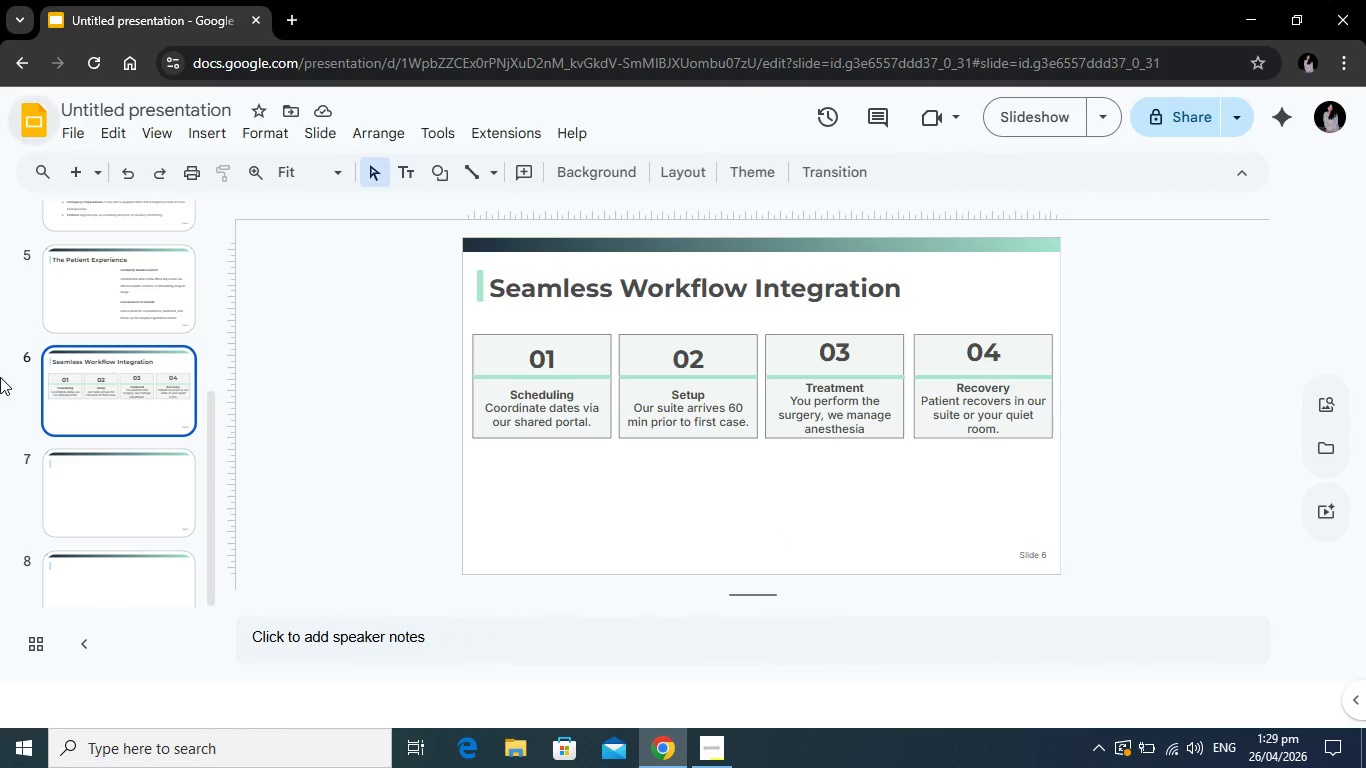 
wait(7.8)
 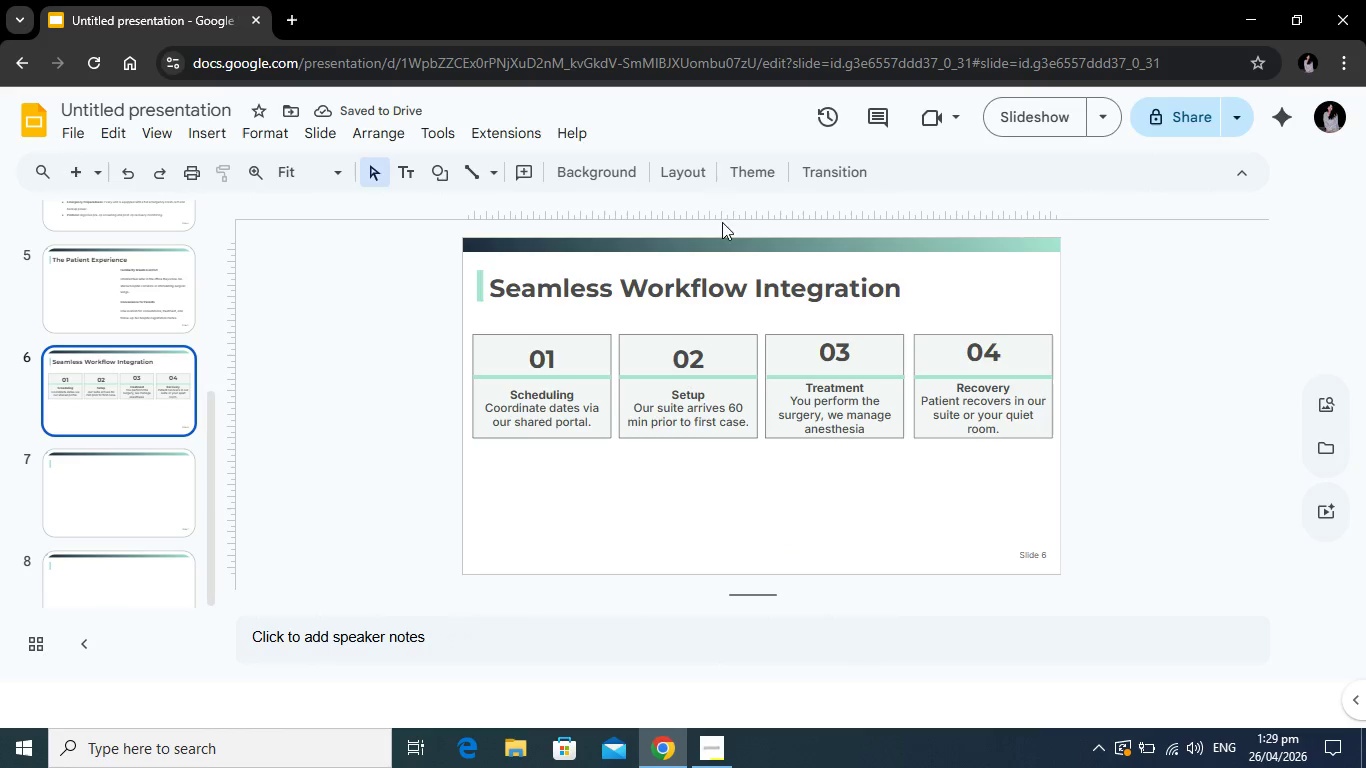 
key(Alt+Tab)